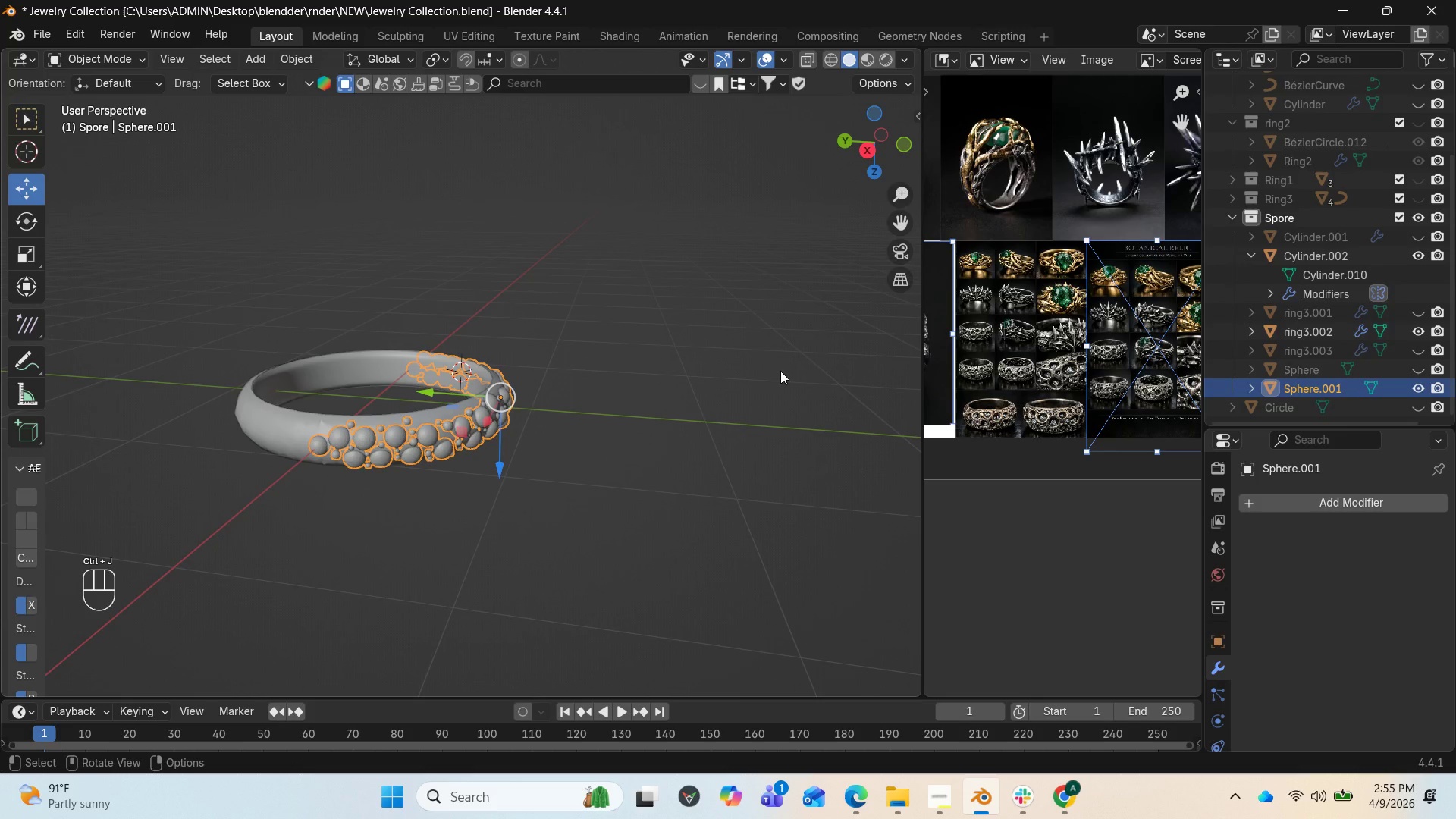 
scroll: coordinate [743, 348], scroll_direction: up, amount: 3.0
 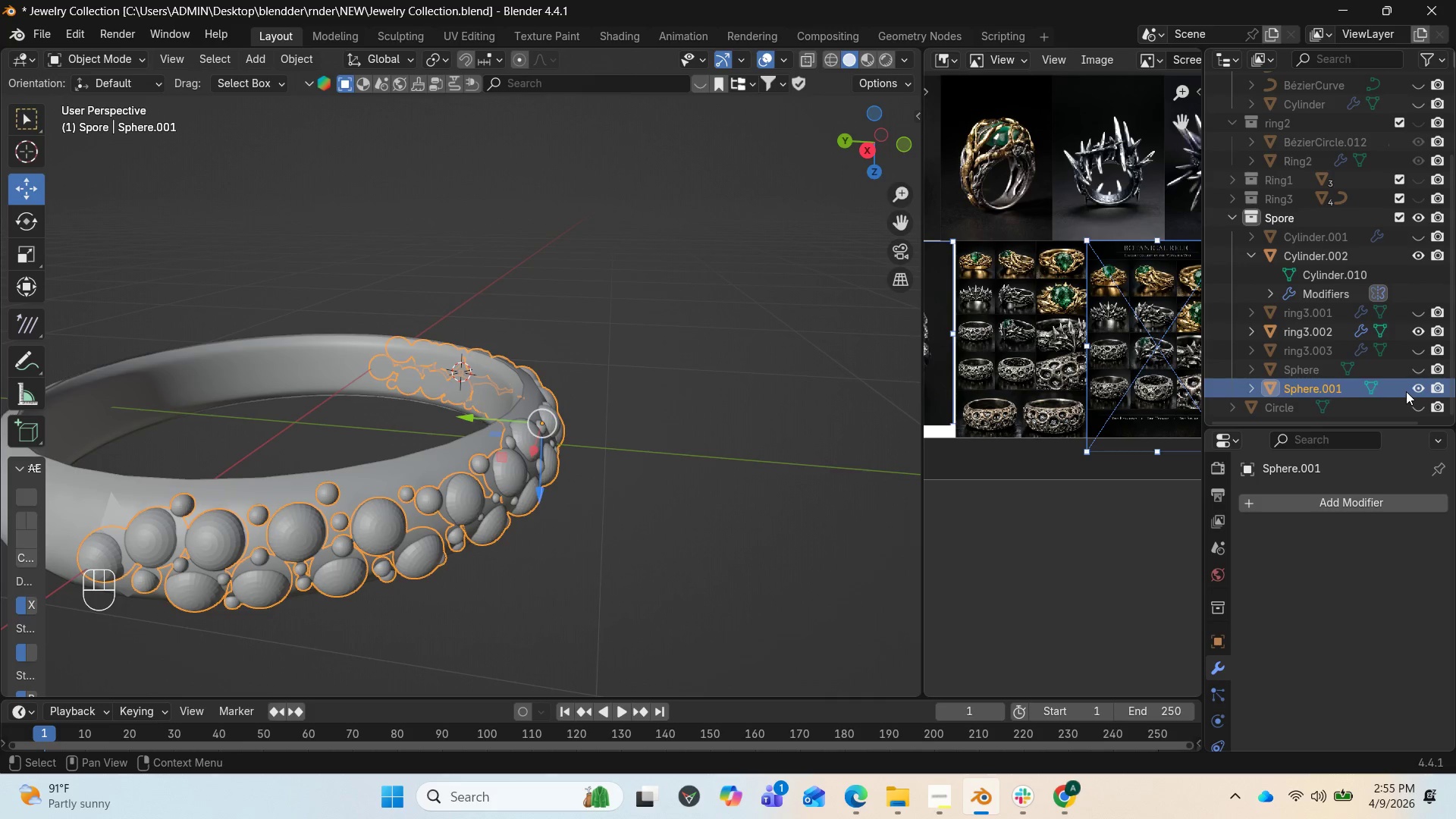 
left_click([1414, 388])
 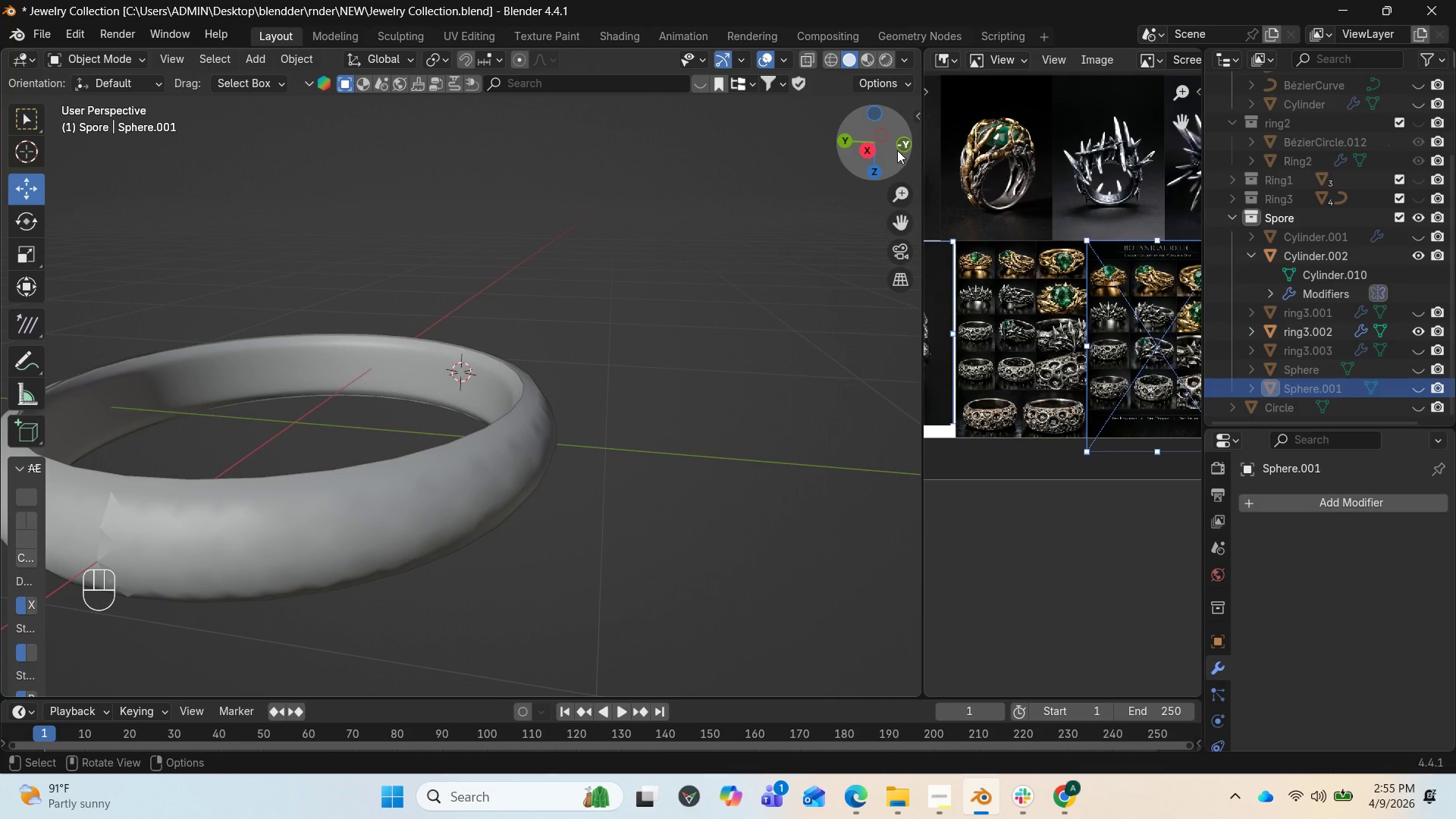 
left_click_drag(start_coordinate=[883, 139], to_coordinate=[624, 95])
 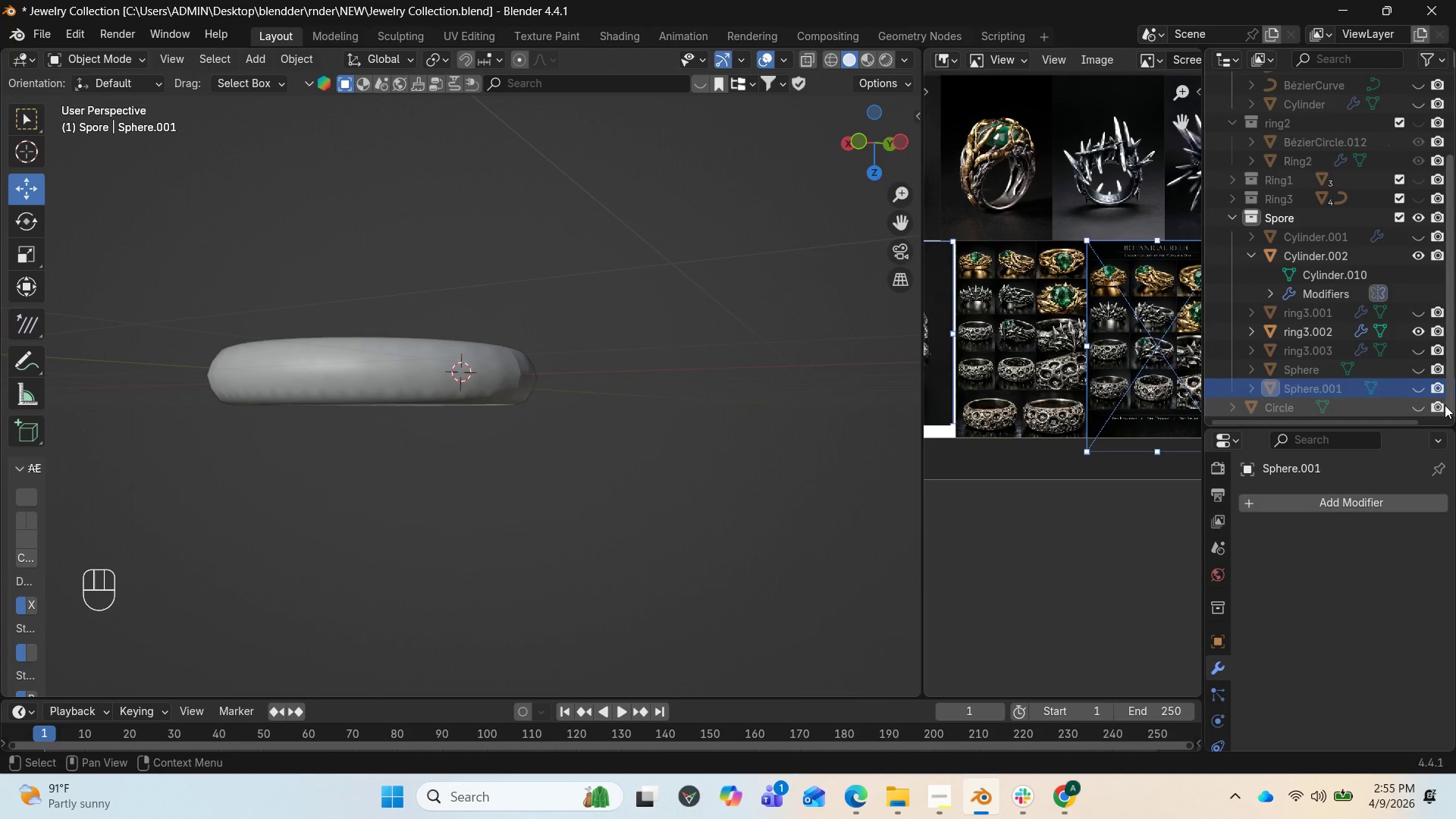 
left_click([1424, 390])
 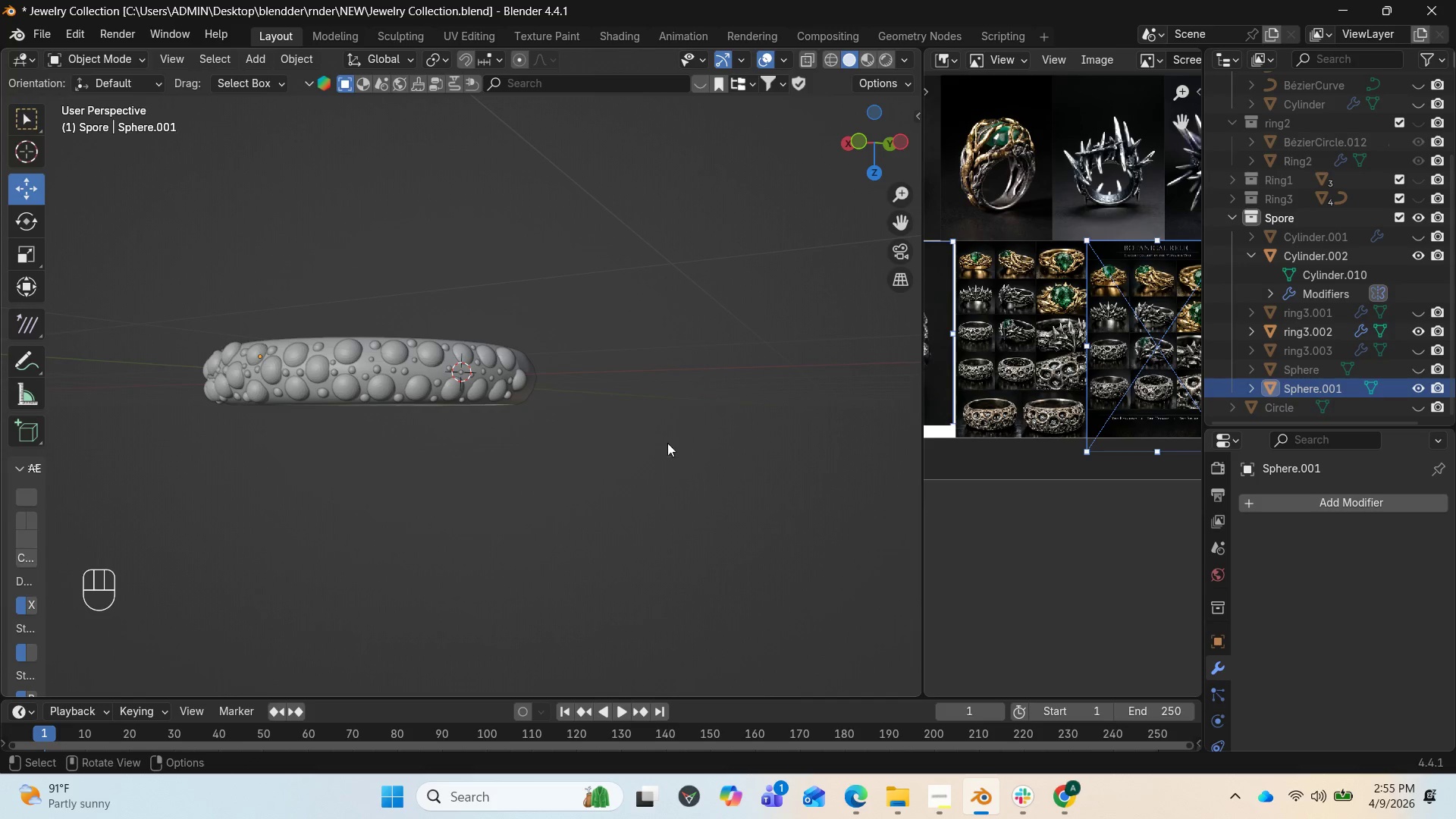 
scroll: coordinate [647, 441], scroll_direction: up, amount: 4.0
 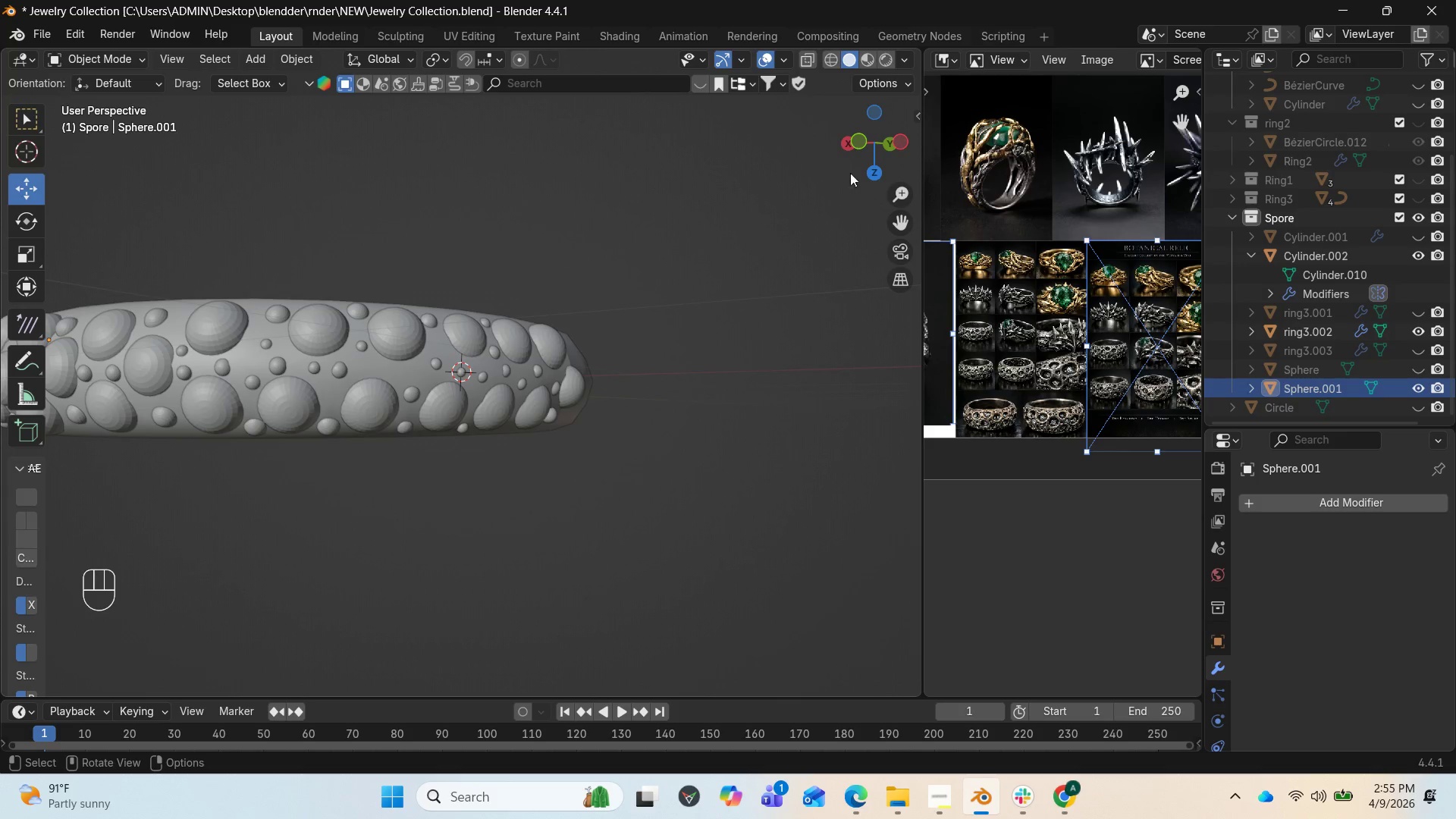 
left_click_drag(start_coordinate=[861, 147], to_coordinate=[193, 152])
 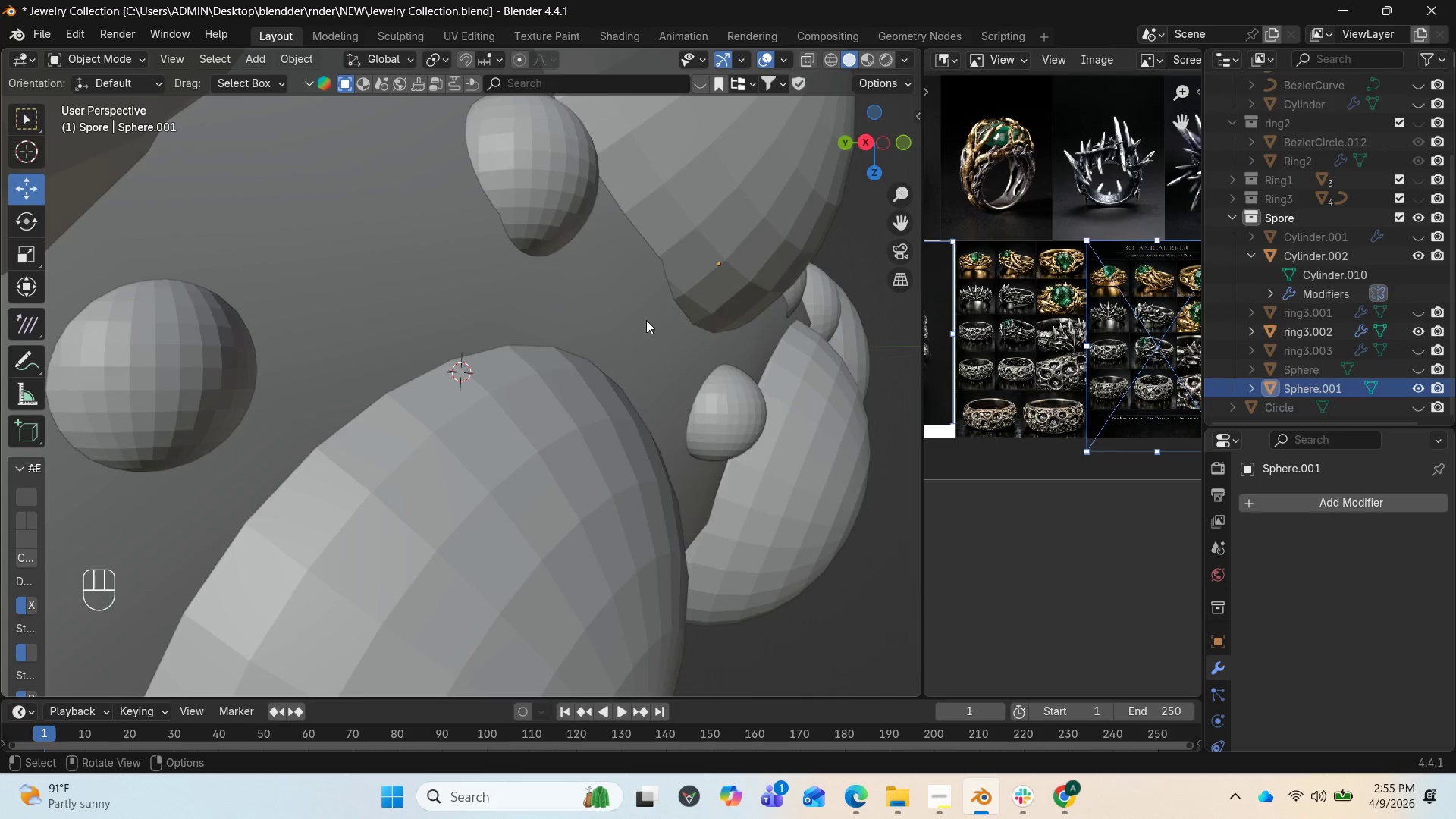 
scroll: coordinate [642, 374], scroll_direction: down, amount: 5.0
 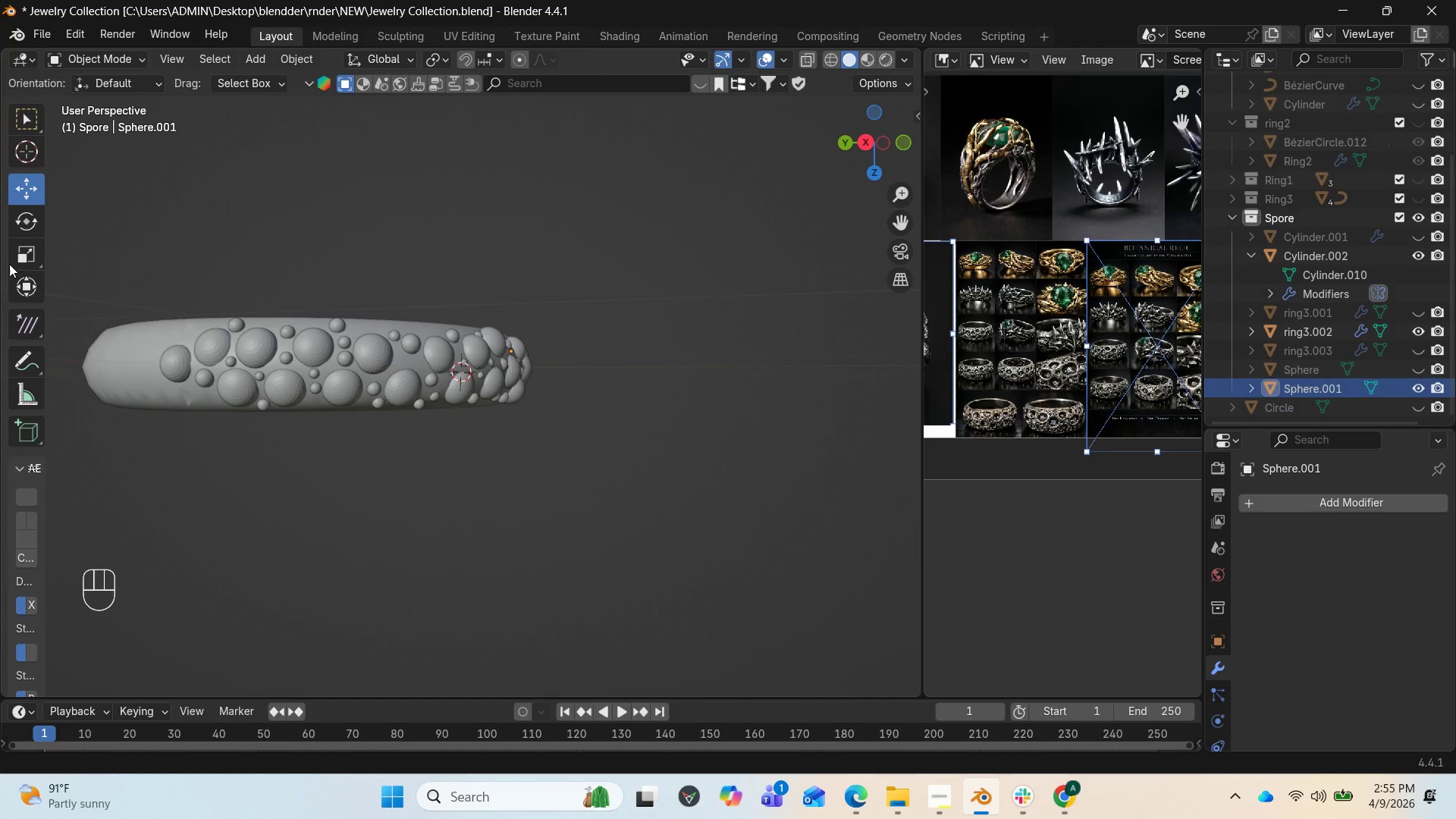 
left_click([111, 344])
 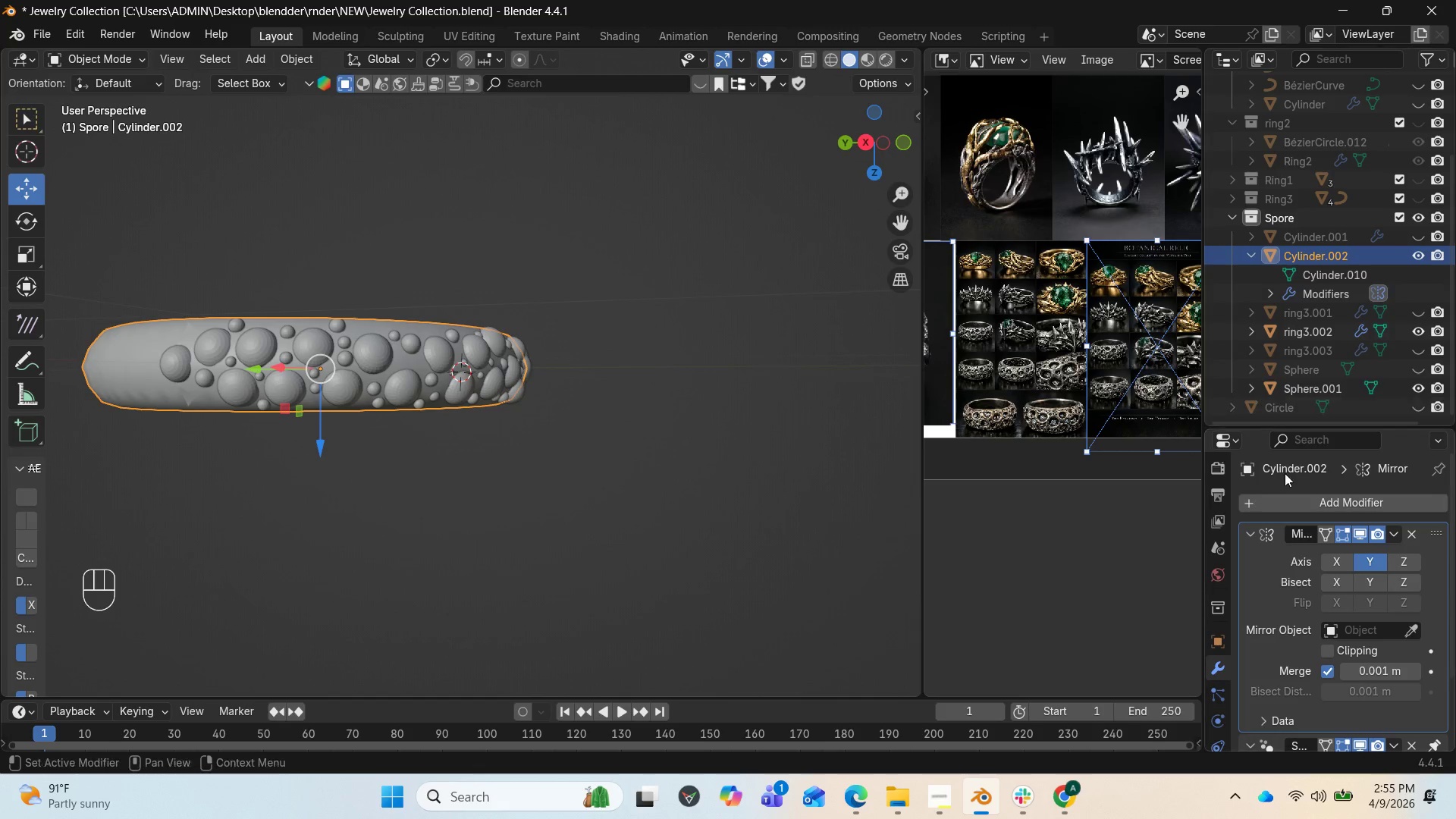 
scroll: coordinate [1405, 636], scroll_direction: down, amount: 2.0
 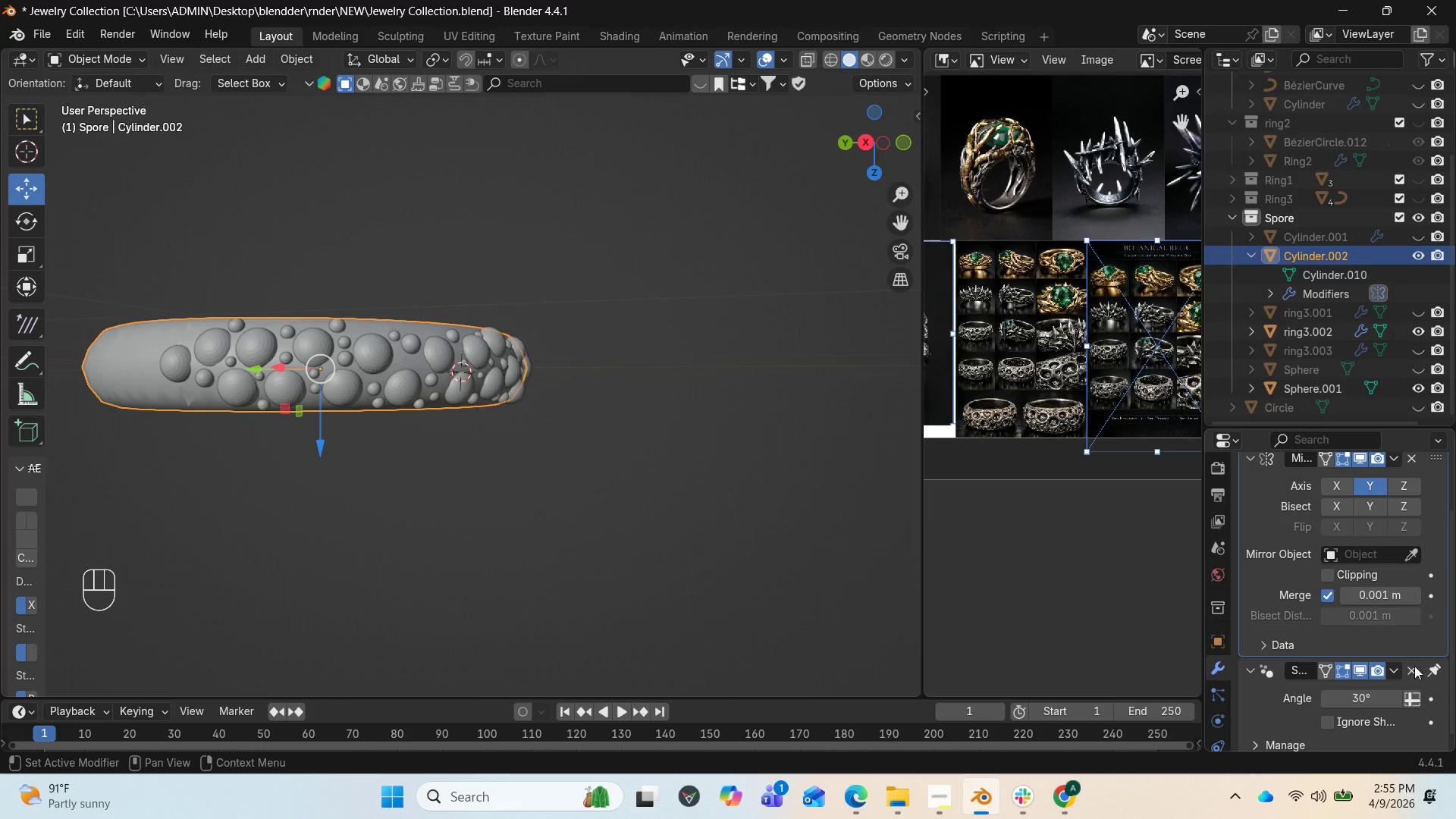 
scroll: coordinate [1360, 596], scroll_direction: up, amount: 1.0
 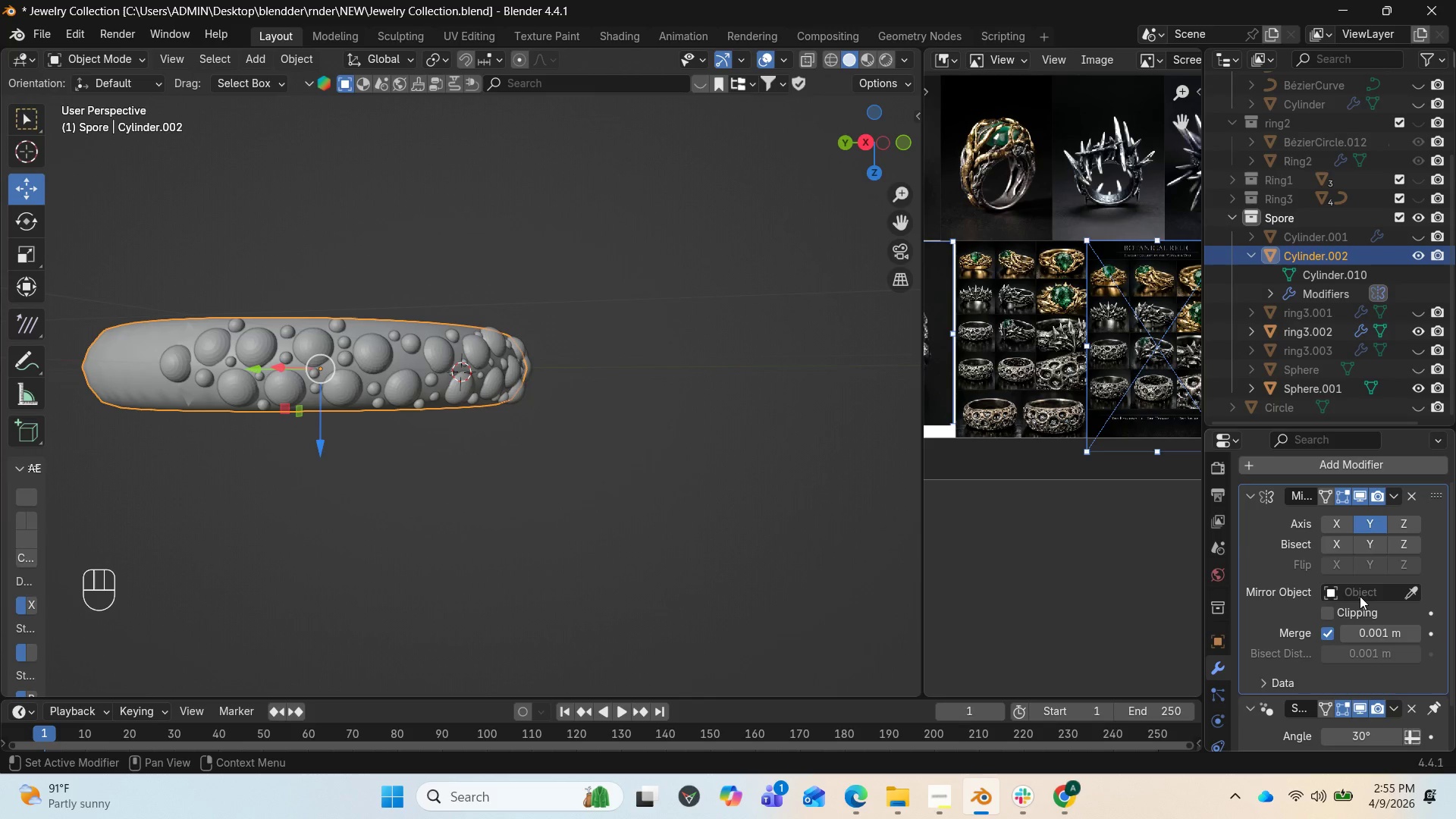 
scroll: coordinate [1360, 596], scroll_direction: down, amount: 5.0
 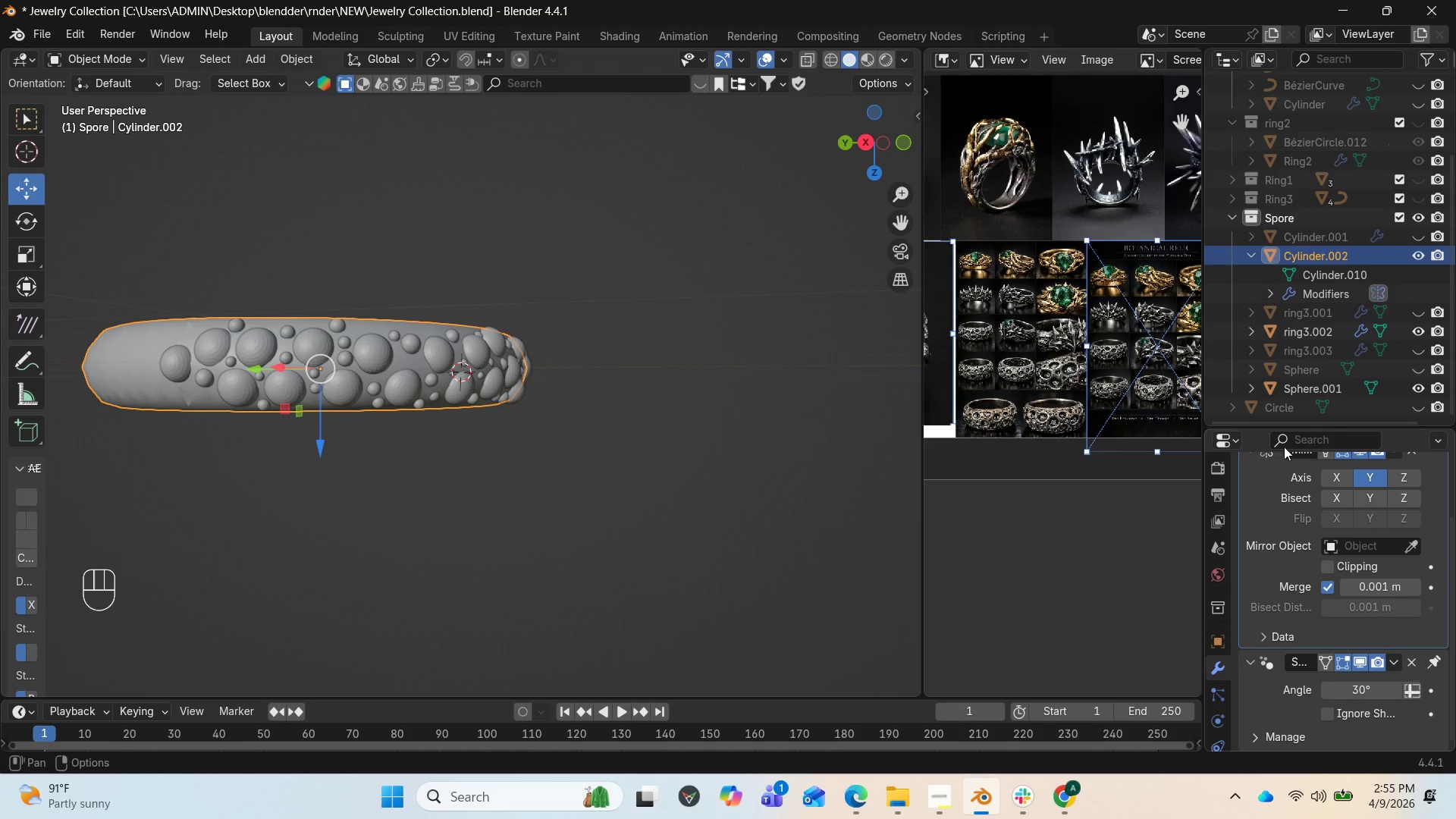 
scroll: coordinate [1300, 497], scroll_direction: up, amount: 2.0
 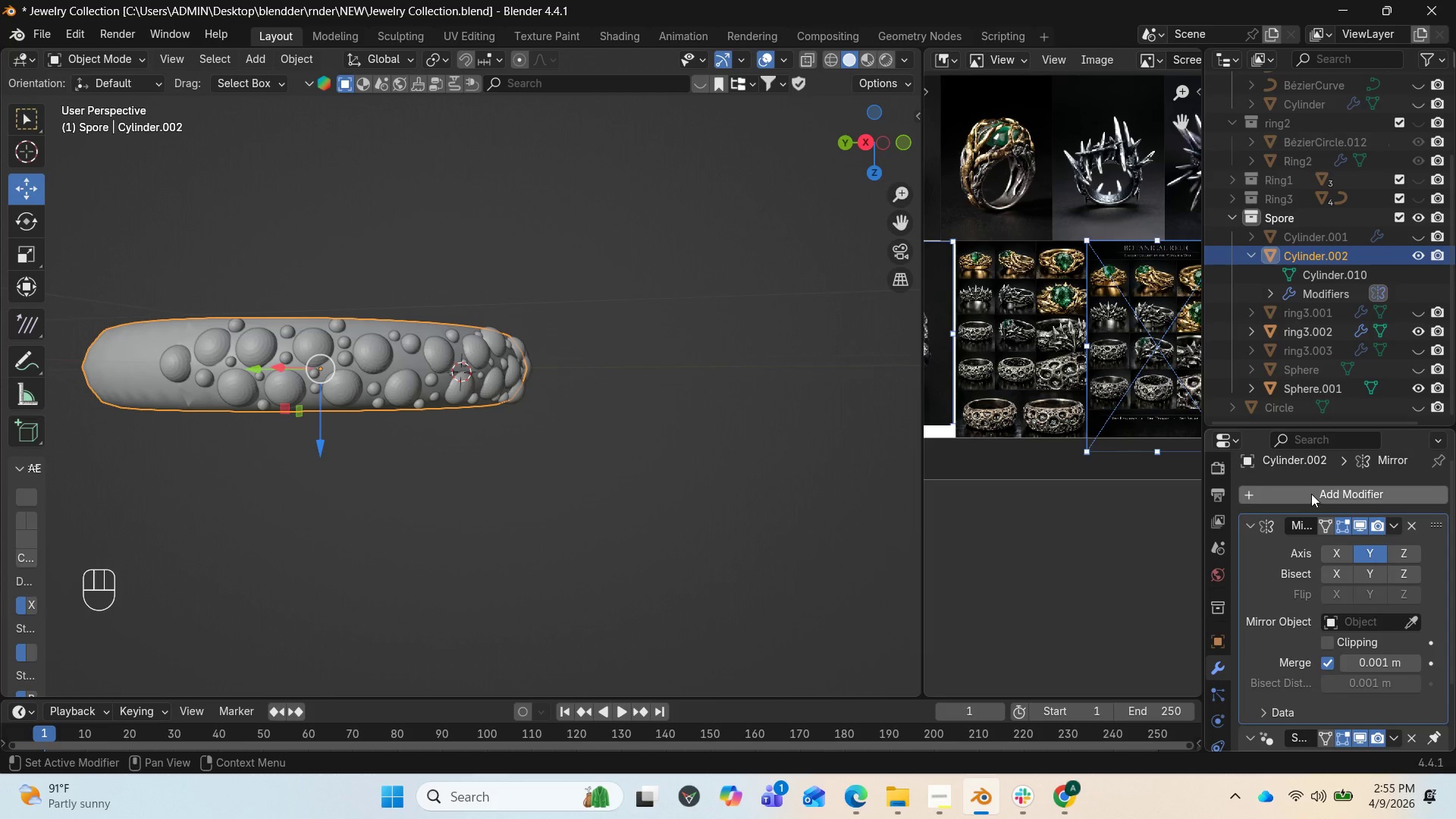 
left_click([1311, 494])
 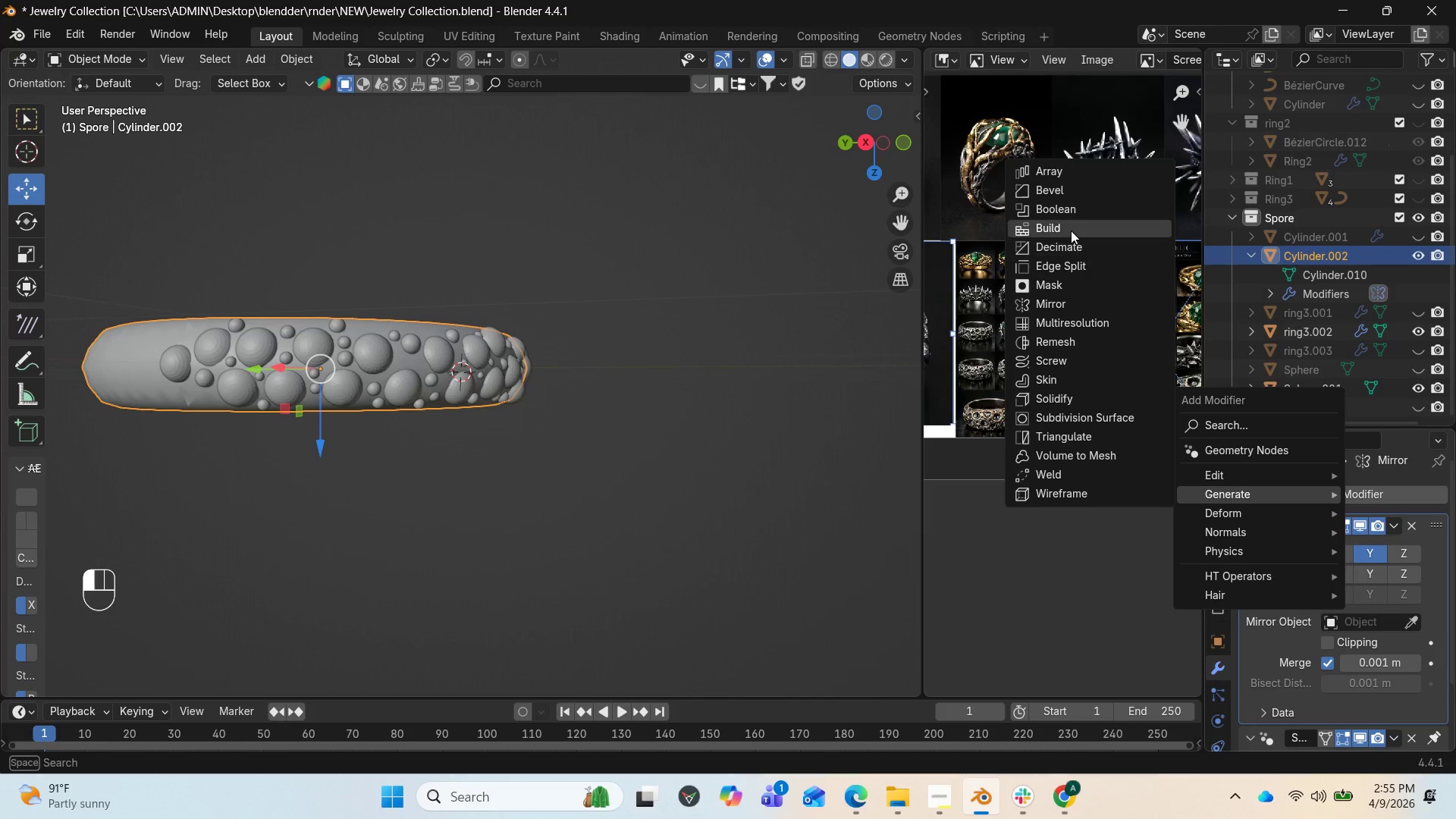 
left_click([1066, 214])
 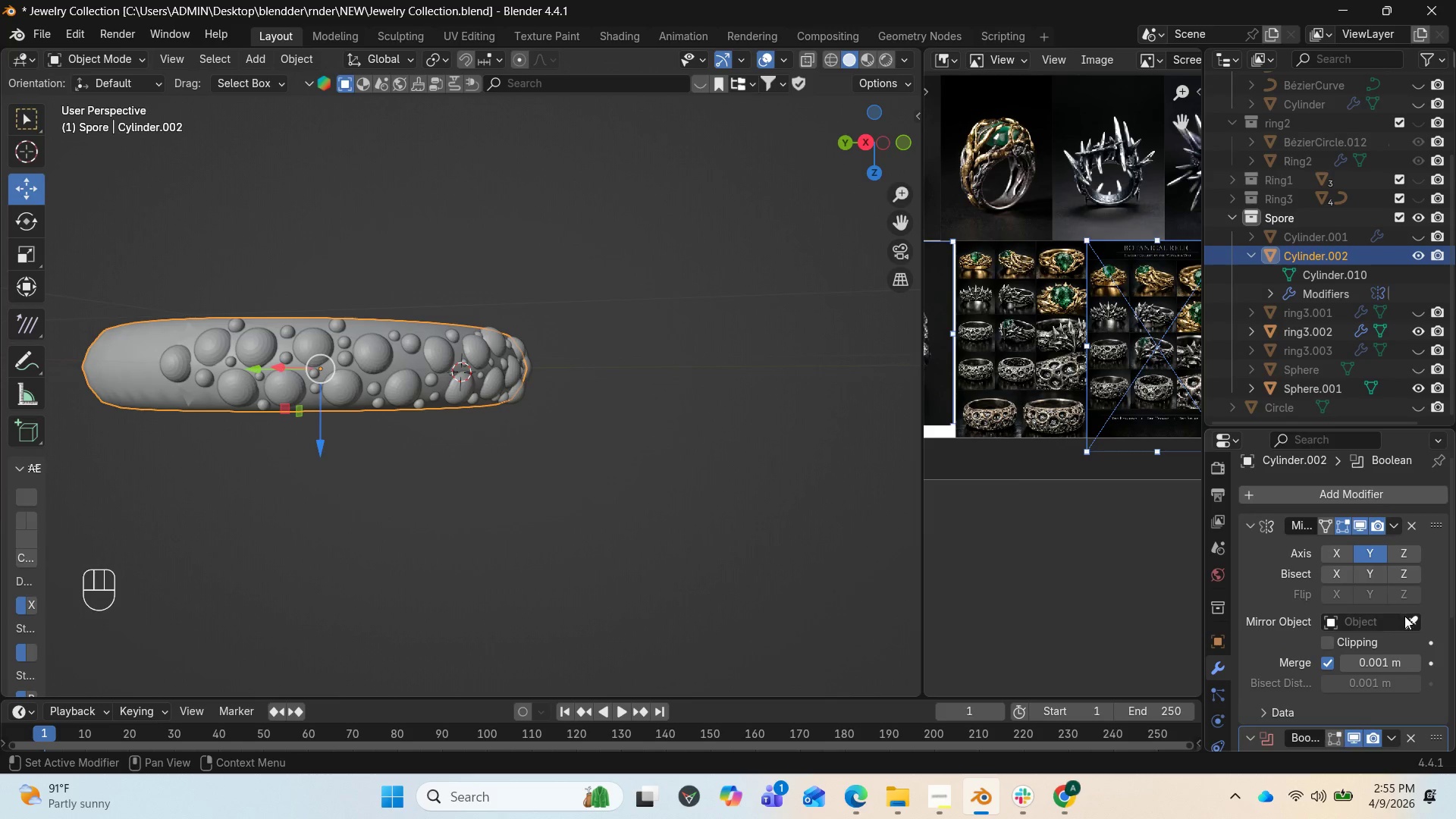 
scroll: coordinate [1407, 624], scroll_direction: down, amount: 3.0
 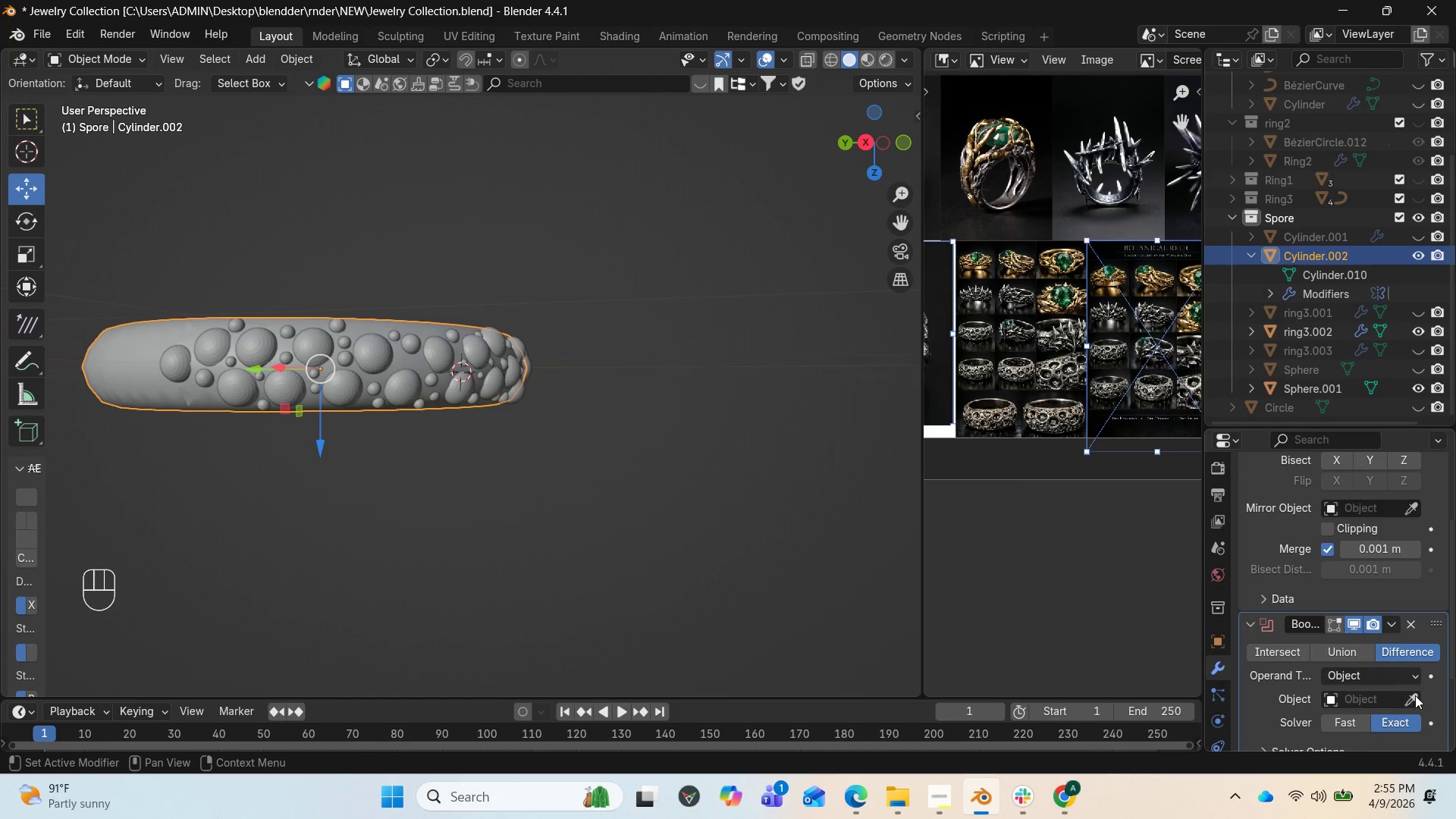 
left_click([1414, 698])
 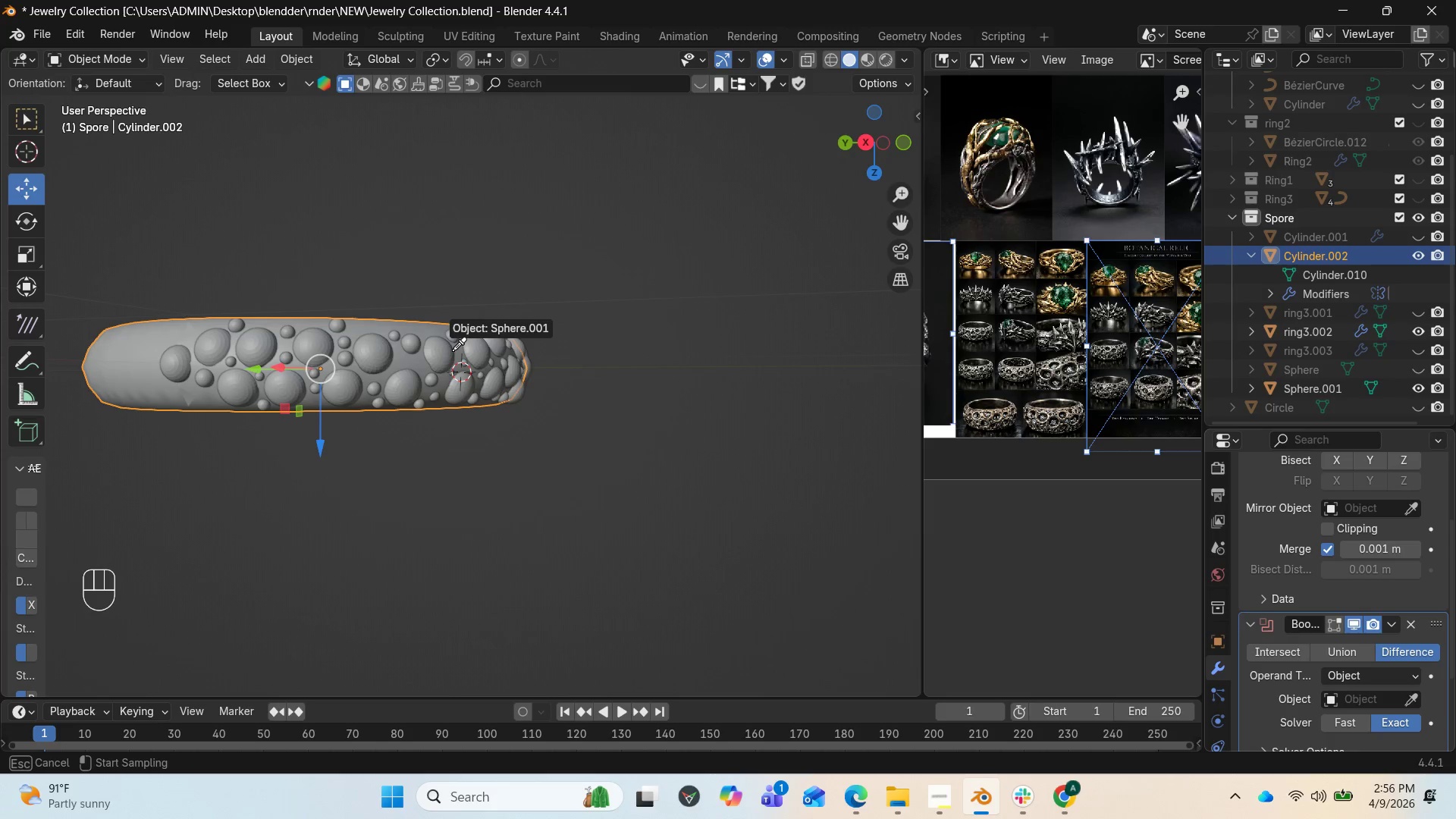 
left_click([450, 347])
 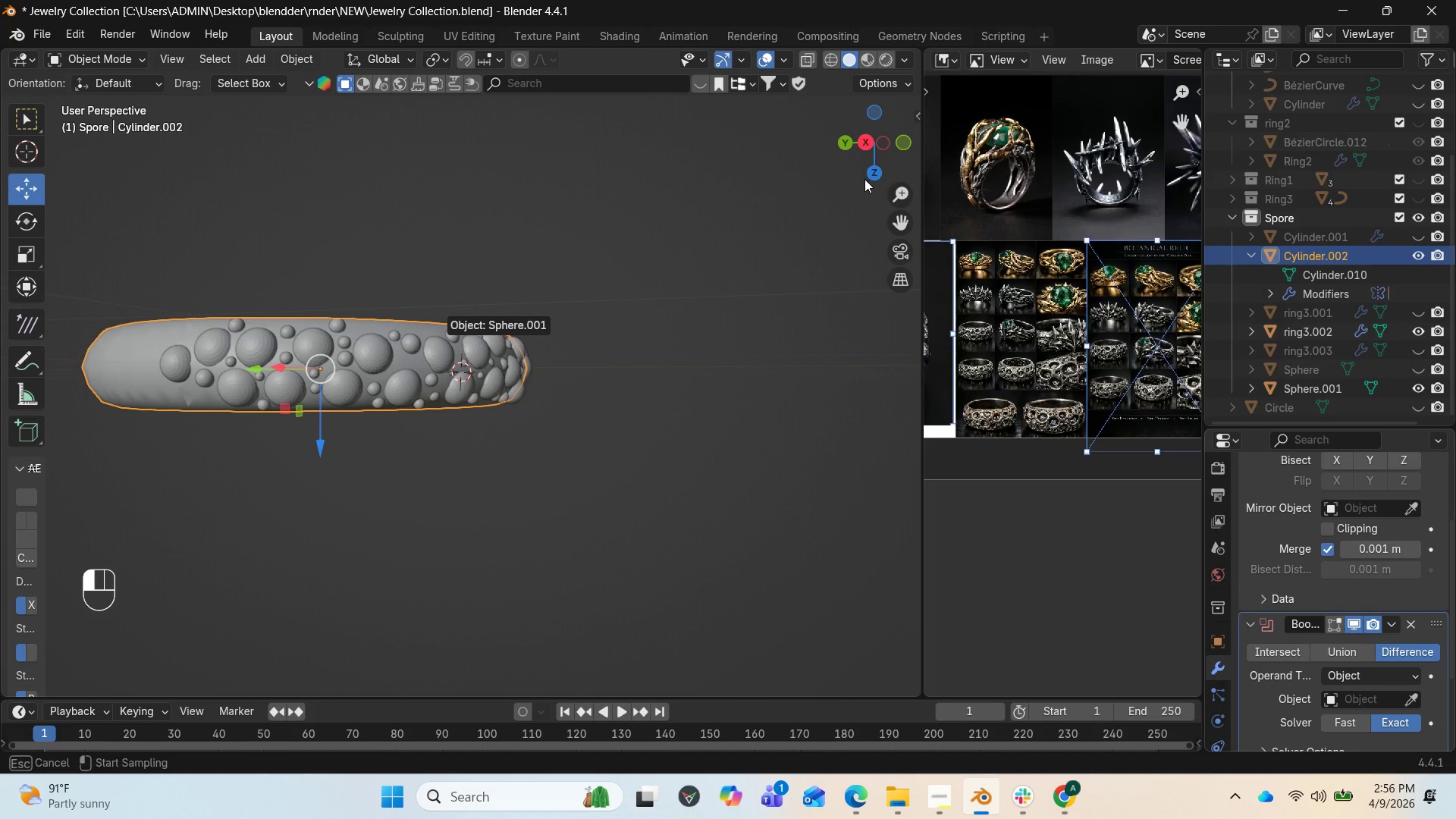 
wait(5.27)
 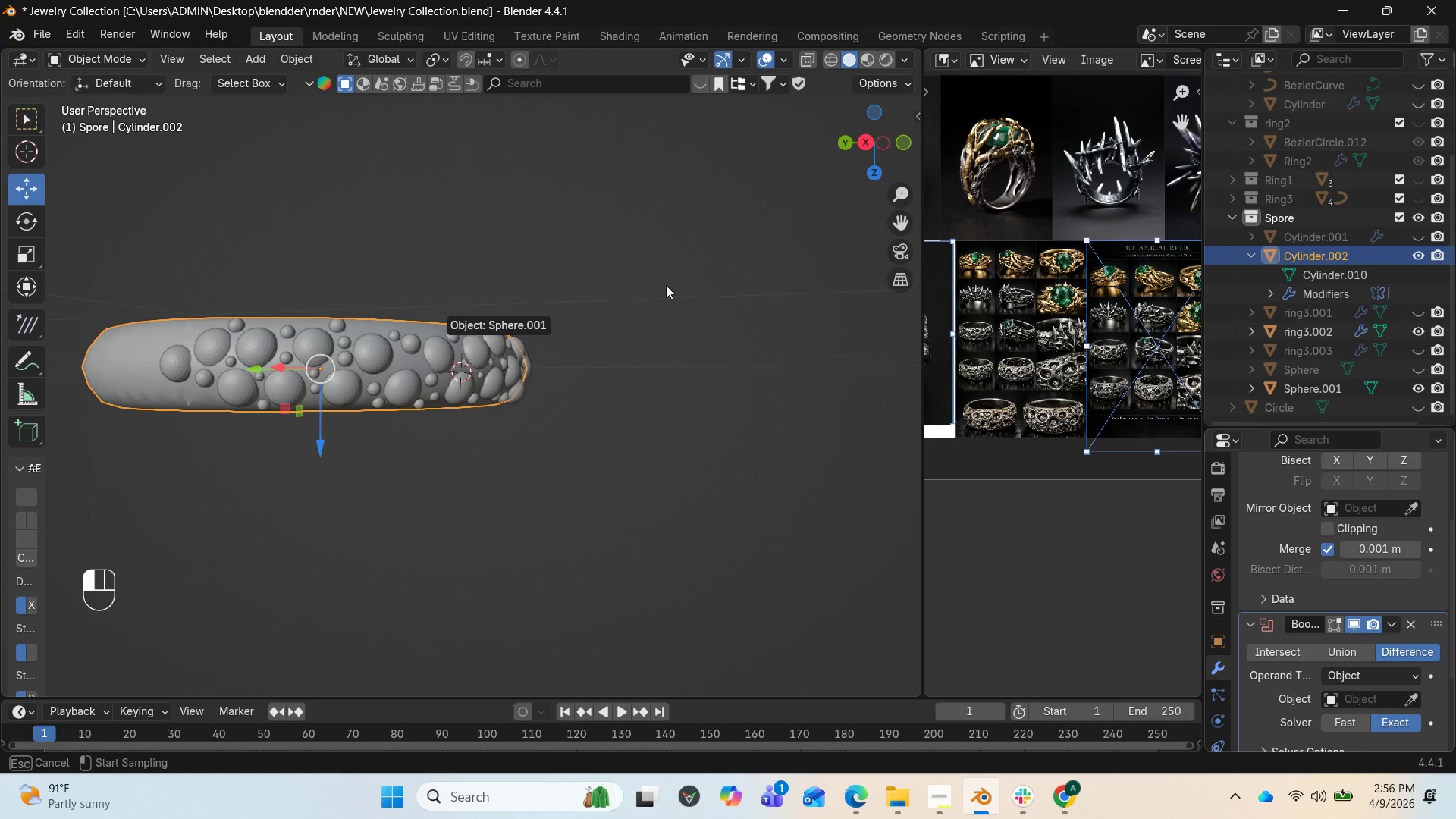 
left_click_drag(start_coordinate=[863, 152], to_coordinate=[505, 157])
 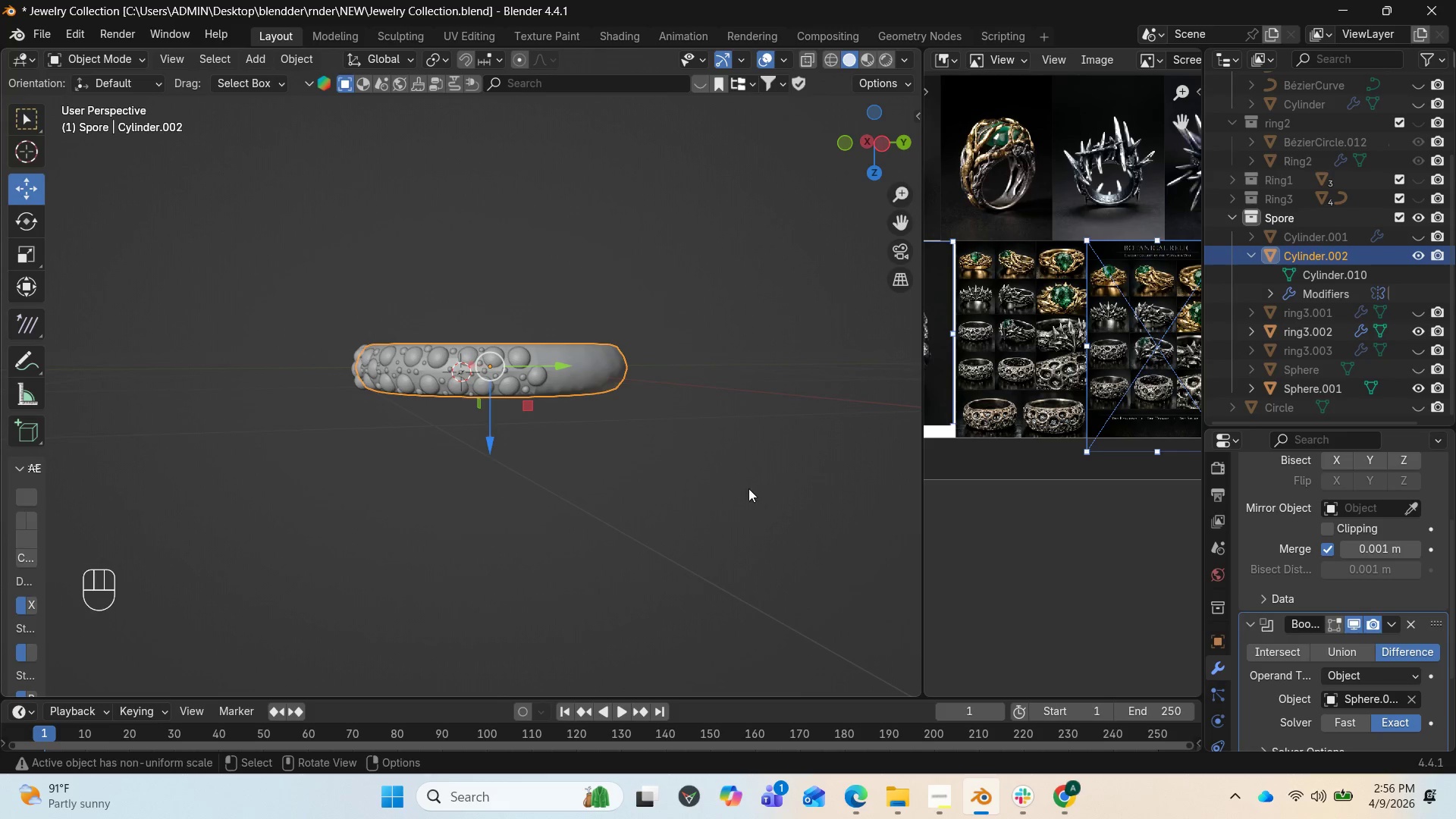 
scroll: coordinate [739, 459], scroll_direction: up, amount: 6.0
 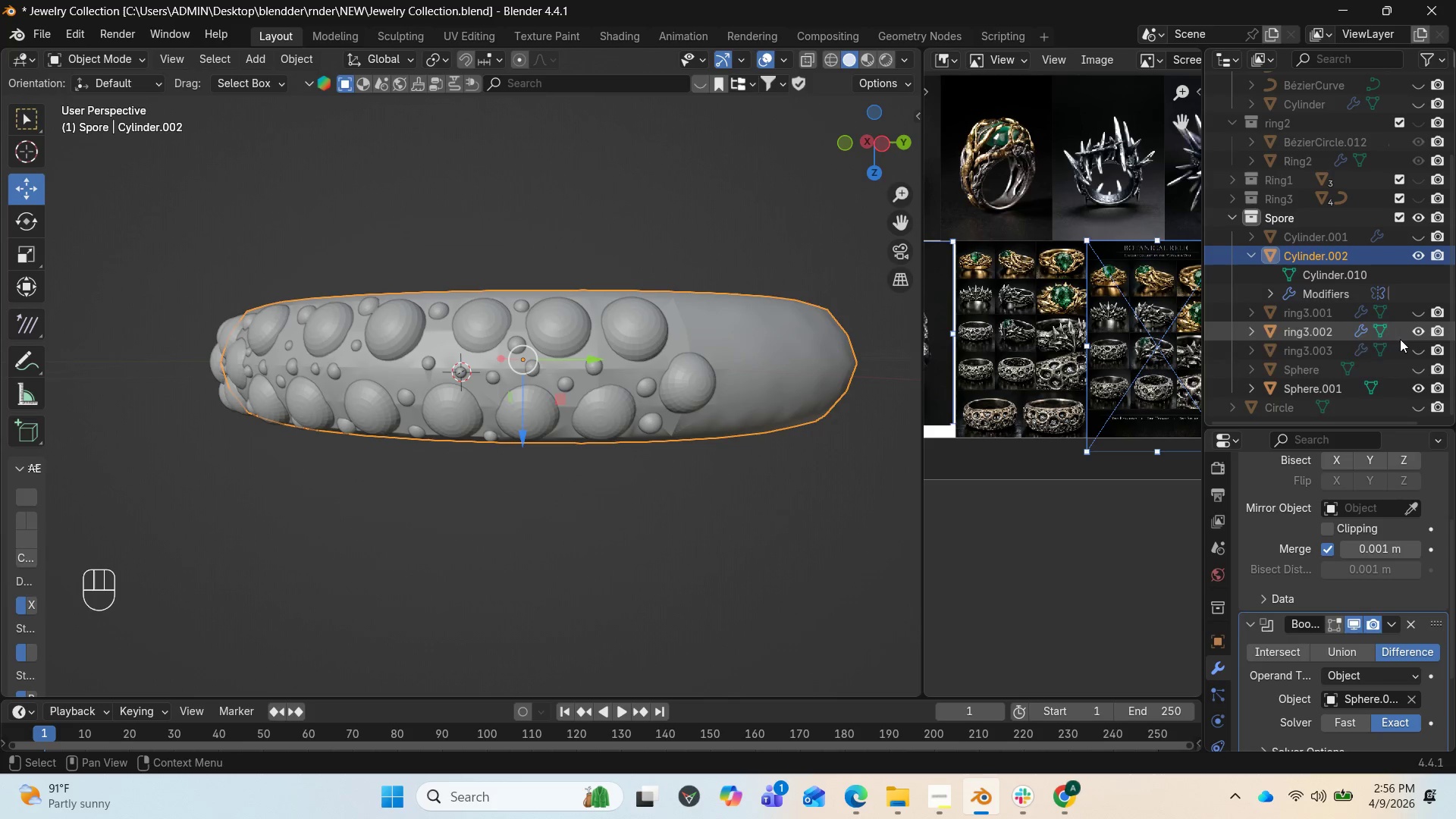 
wait(5.47)
 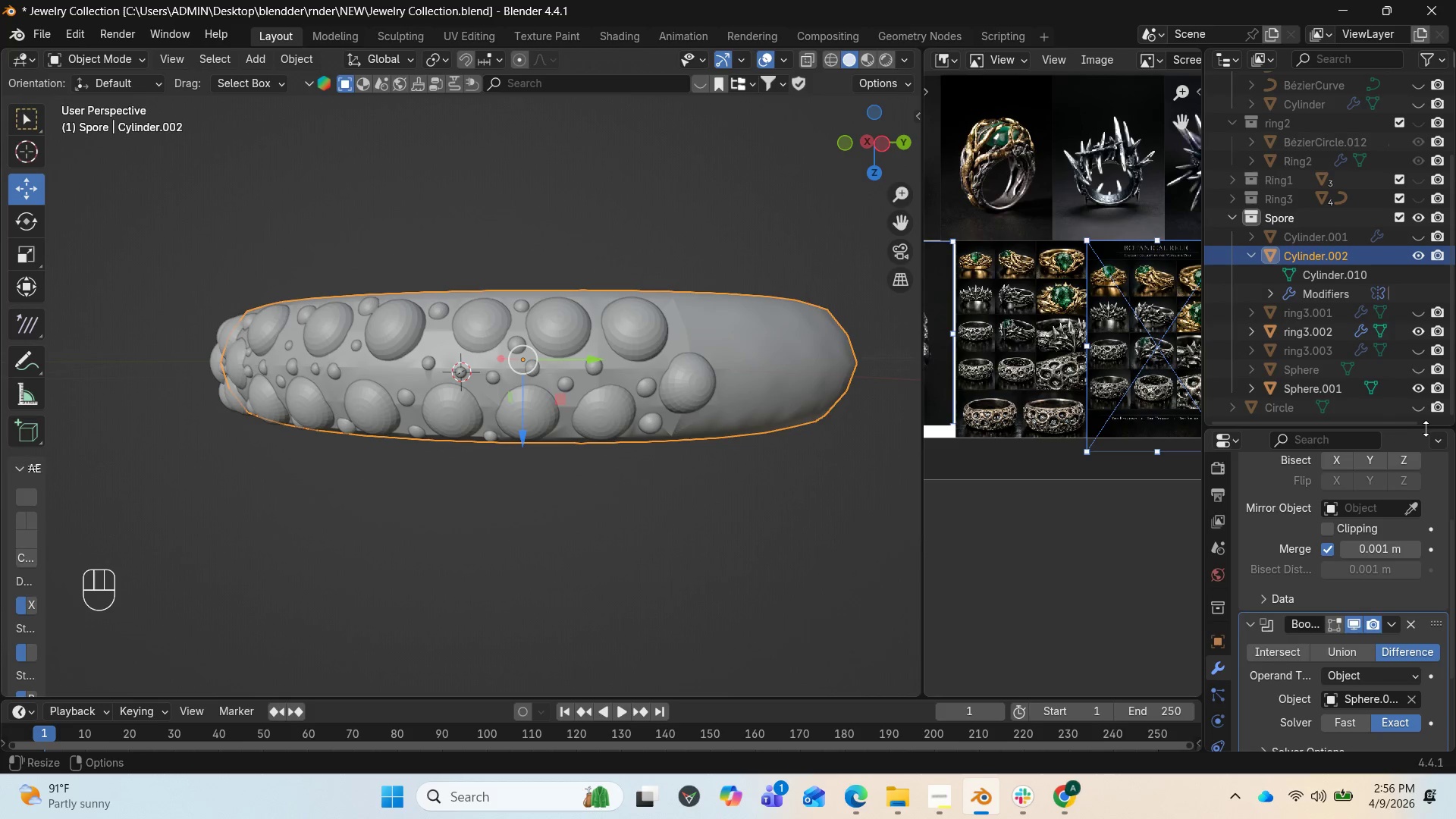 
left_click([1417, 389])
 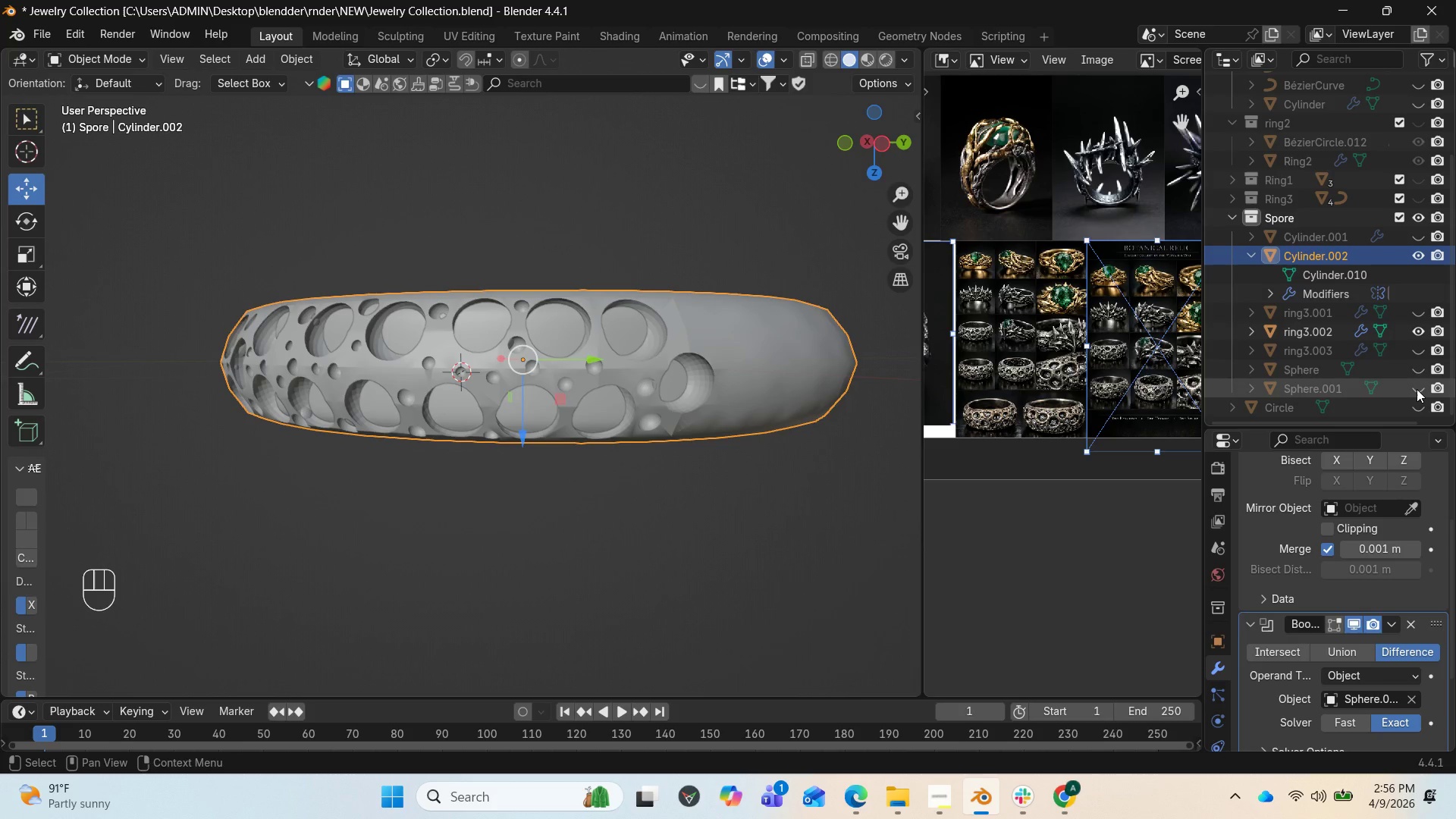 
left_click([1417, 389])
 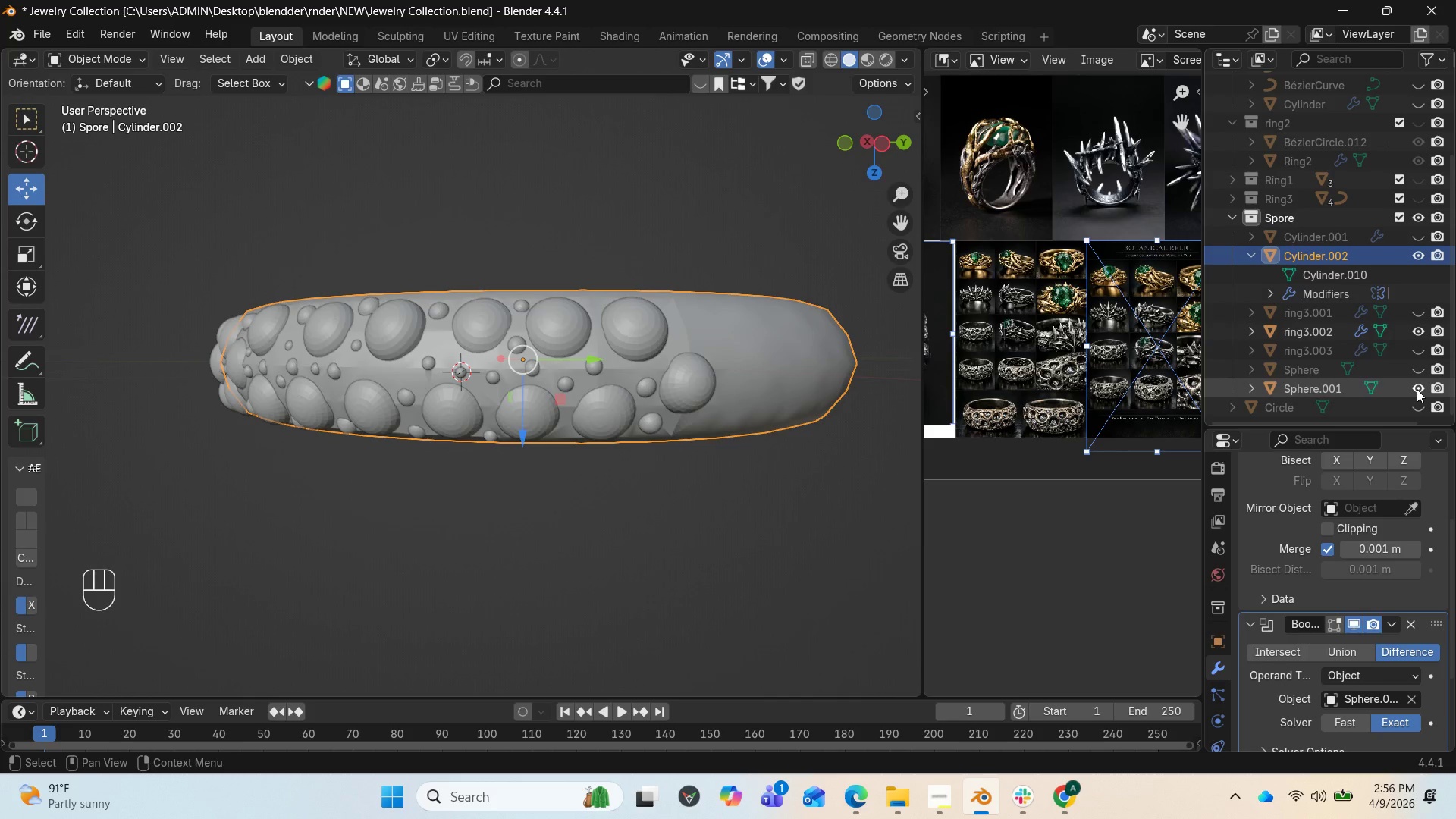 
left_click([1417, 389])
 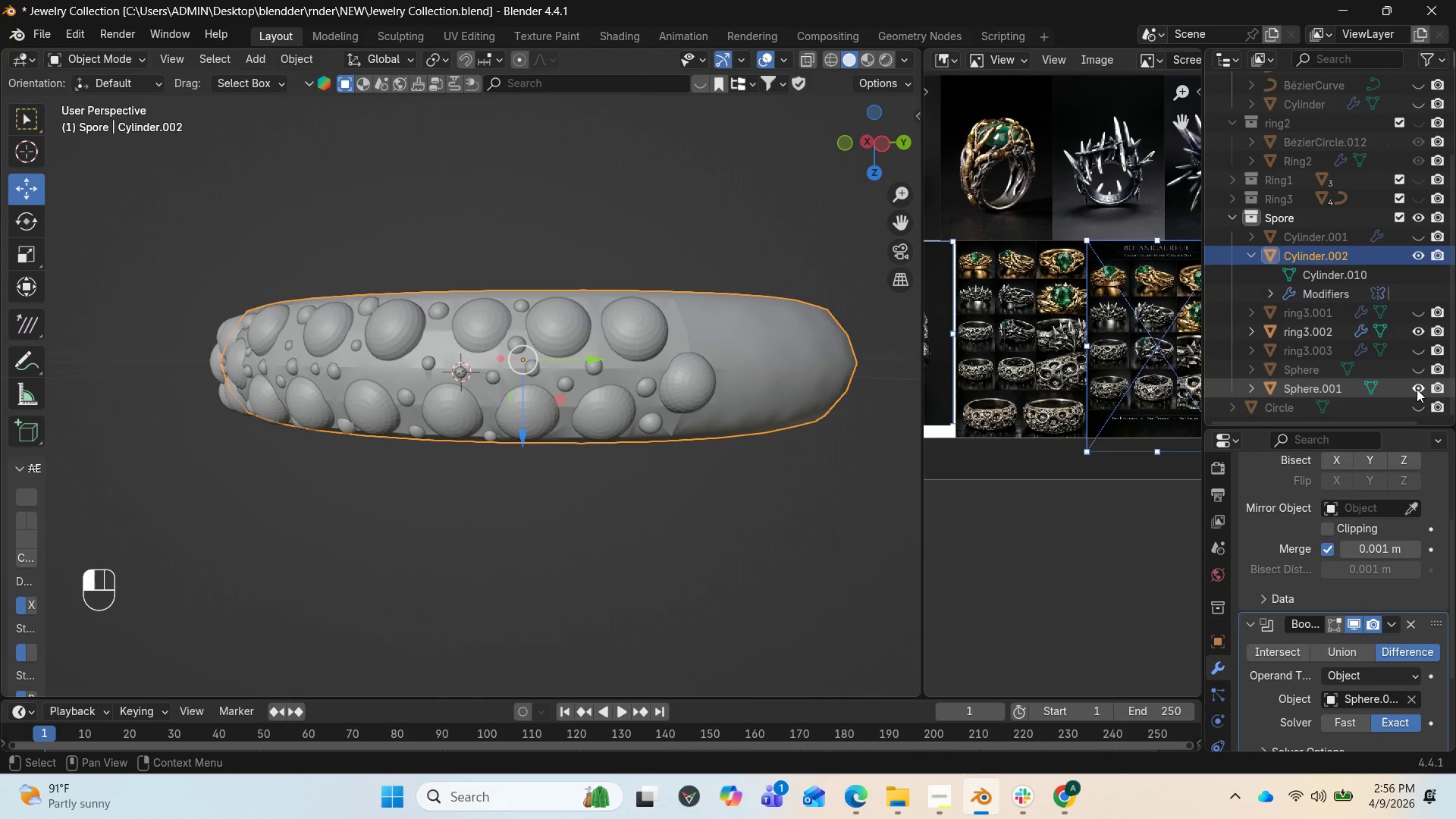 
double_click([1417, 389])
 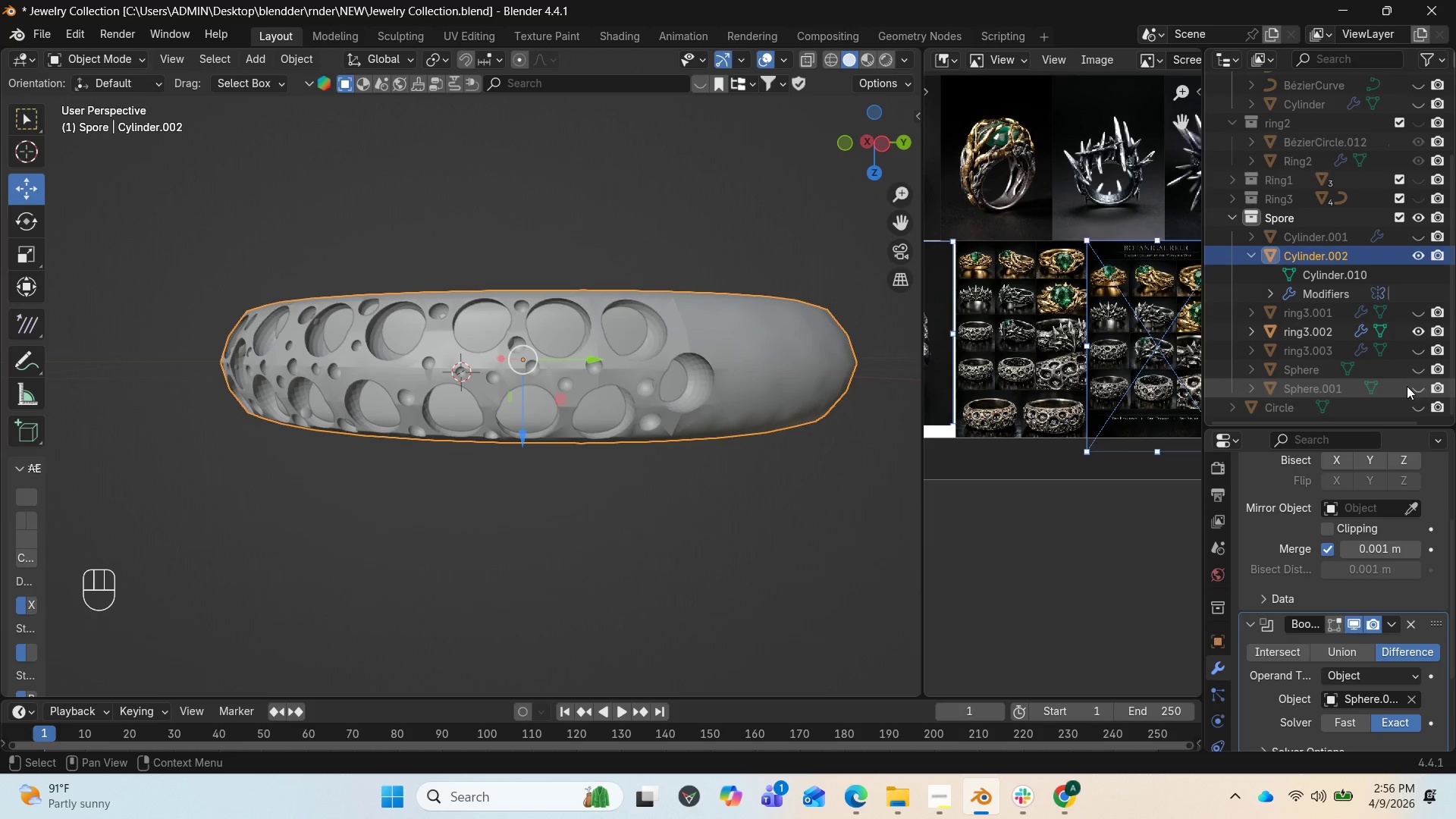 
left_click_drag(start_coordinate=[868, 145], to_coordinate=[297, 137])
 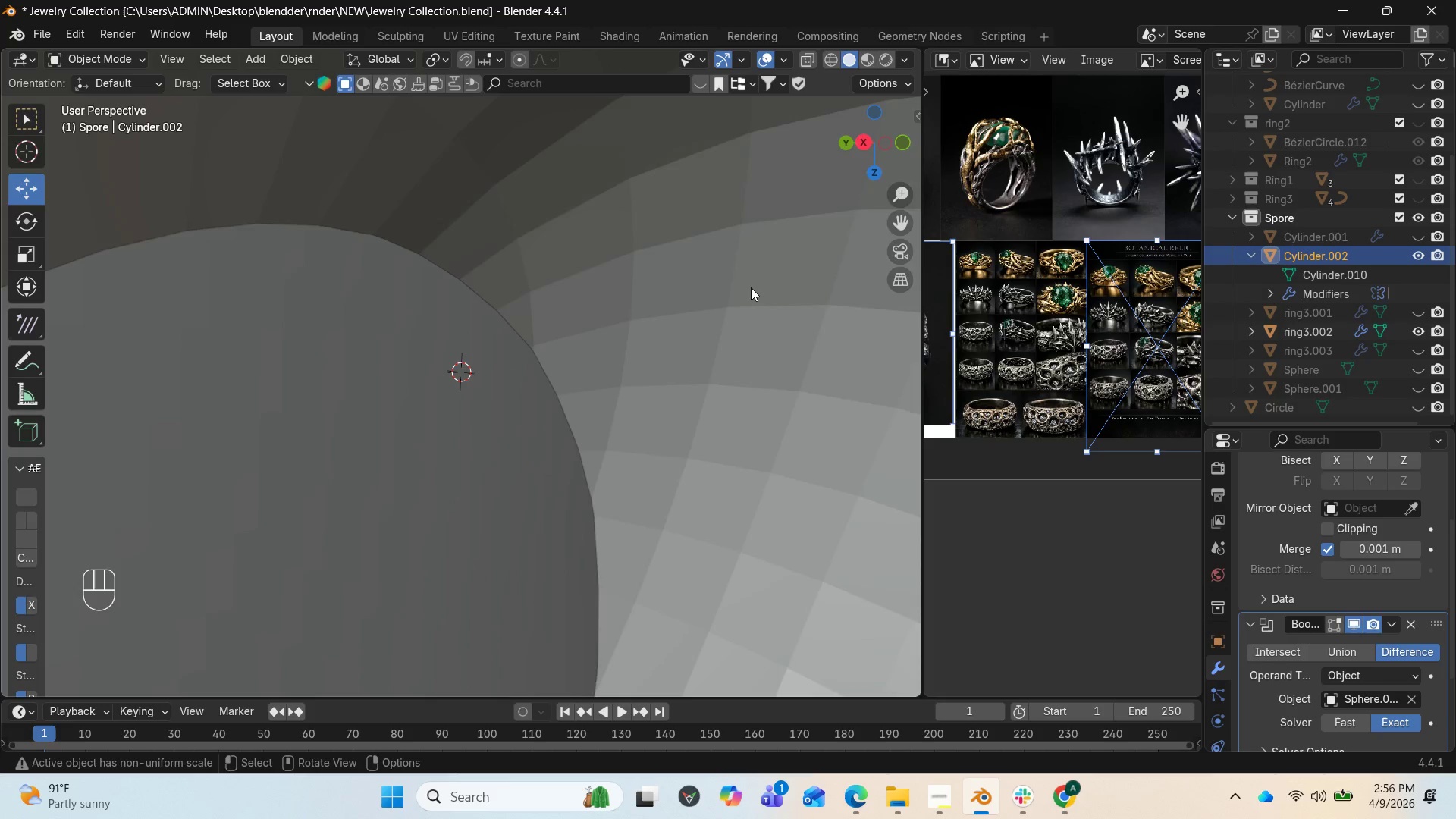 
scroll: coordinate [737, 345], scroll_direction: down, amount: 6.0
 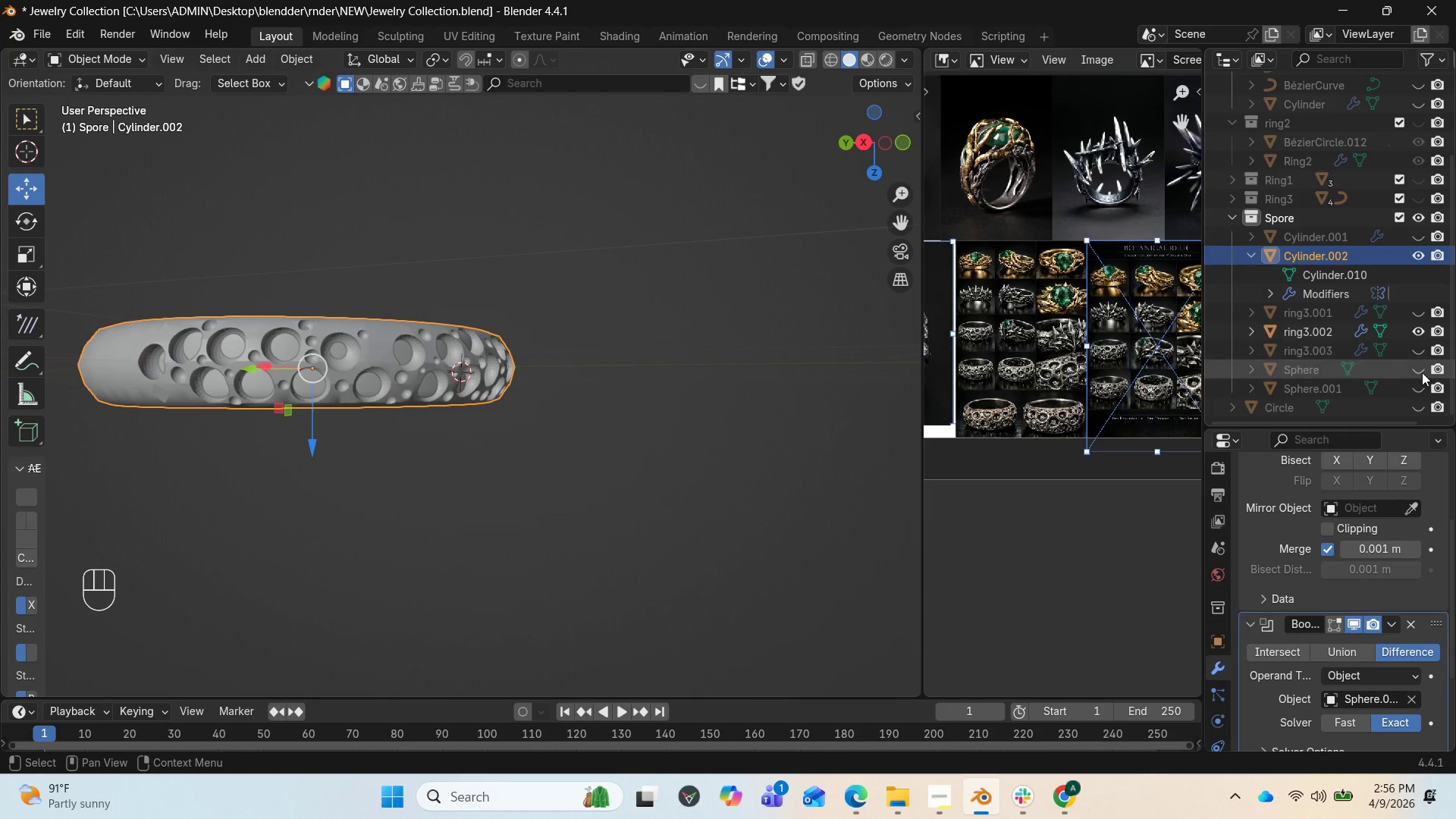 
left_click([1418, 391])
 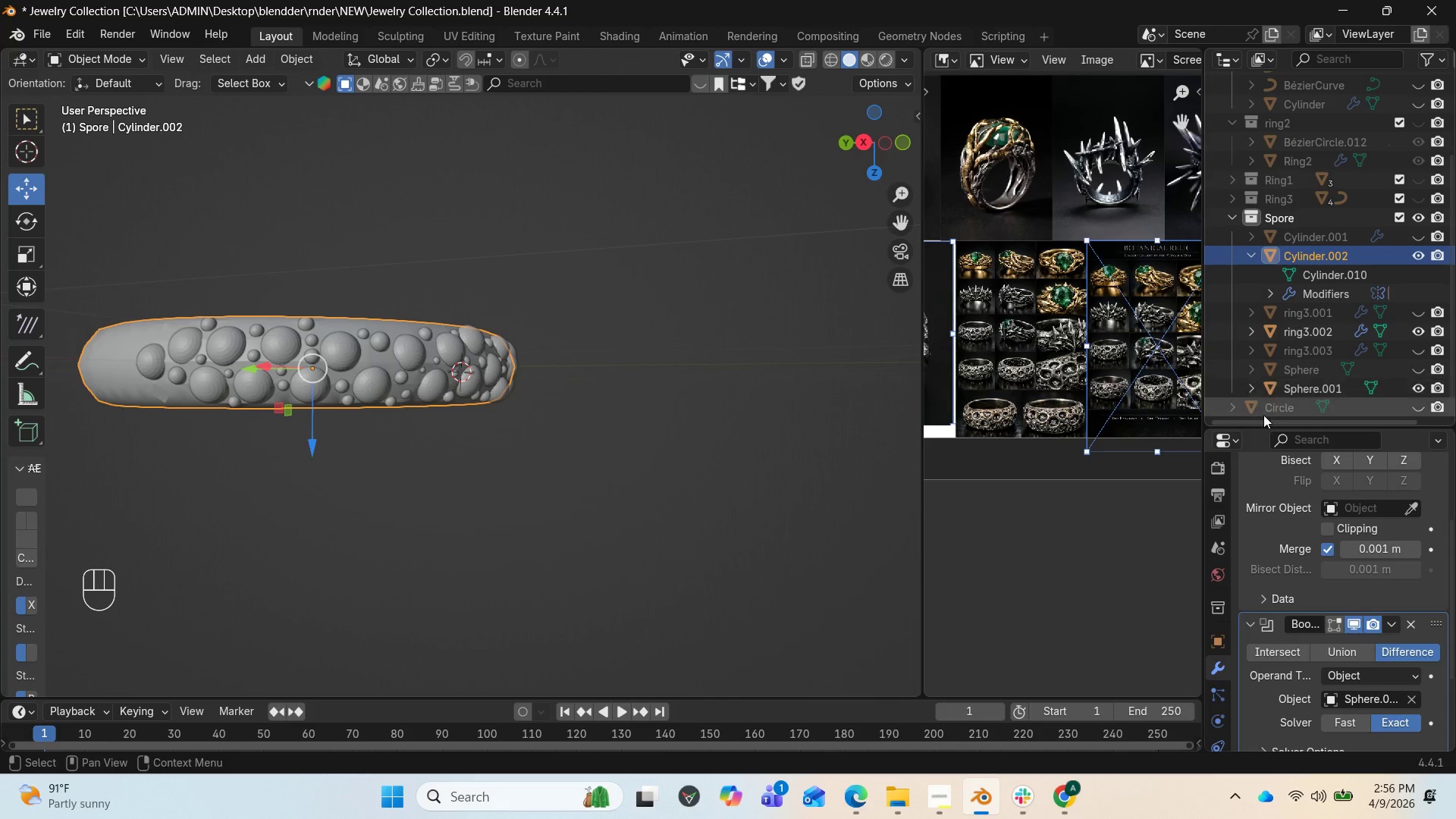 
scroll: coordinate [1379, 607], scroll_direction: down, amount: 3.0
 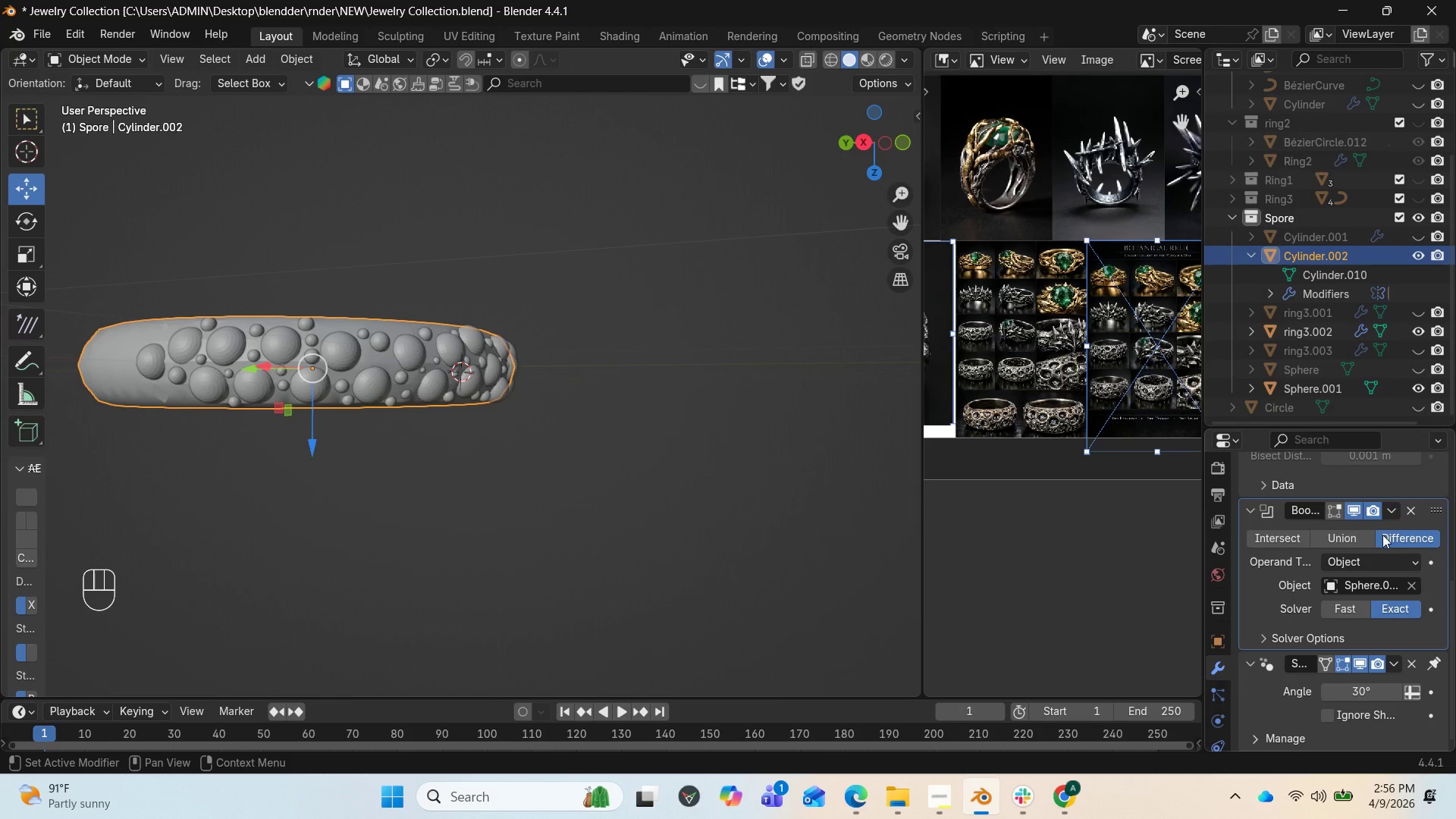 
left_click([1389, 514])
 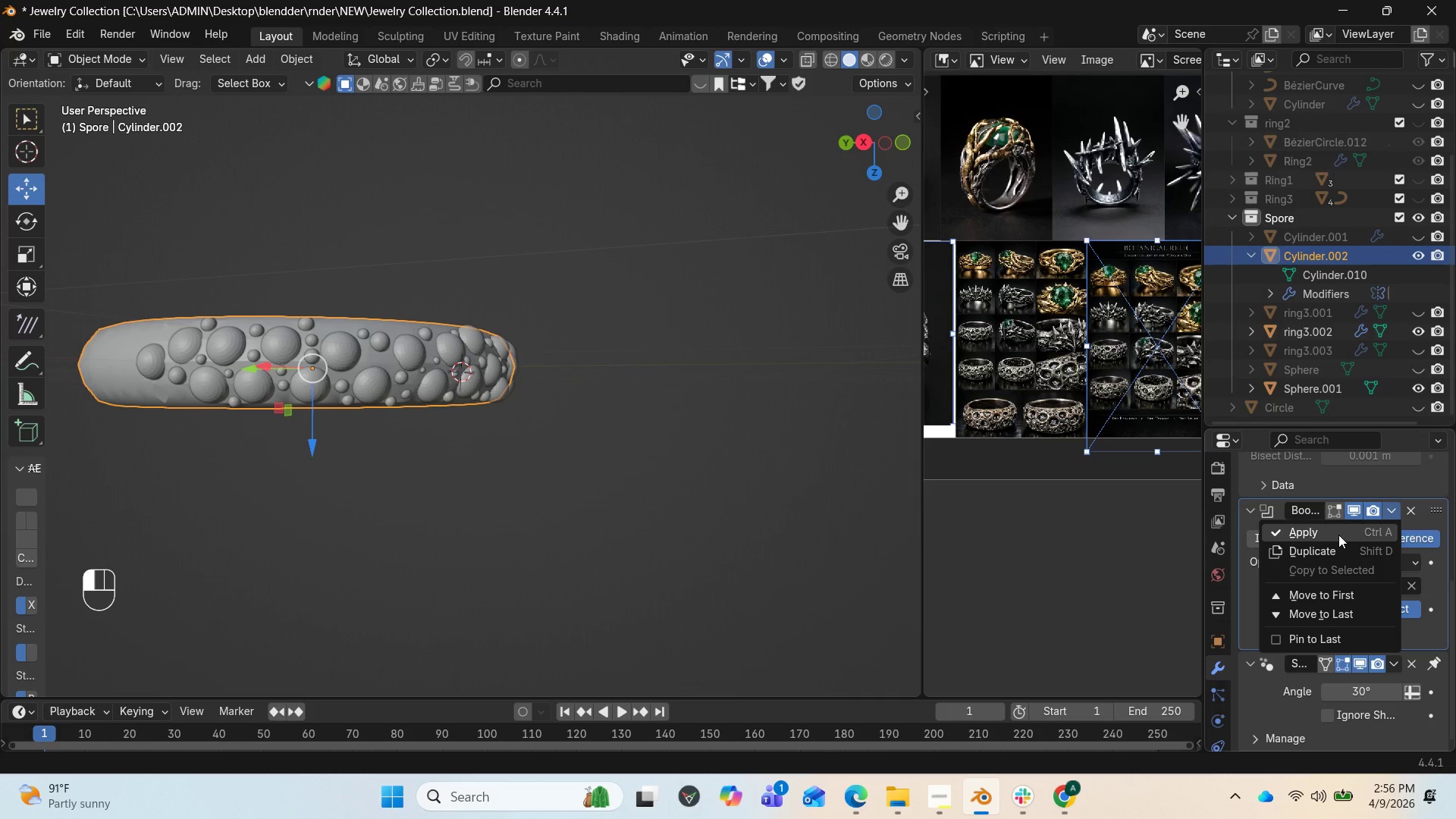 
left_click([1331, 537])
 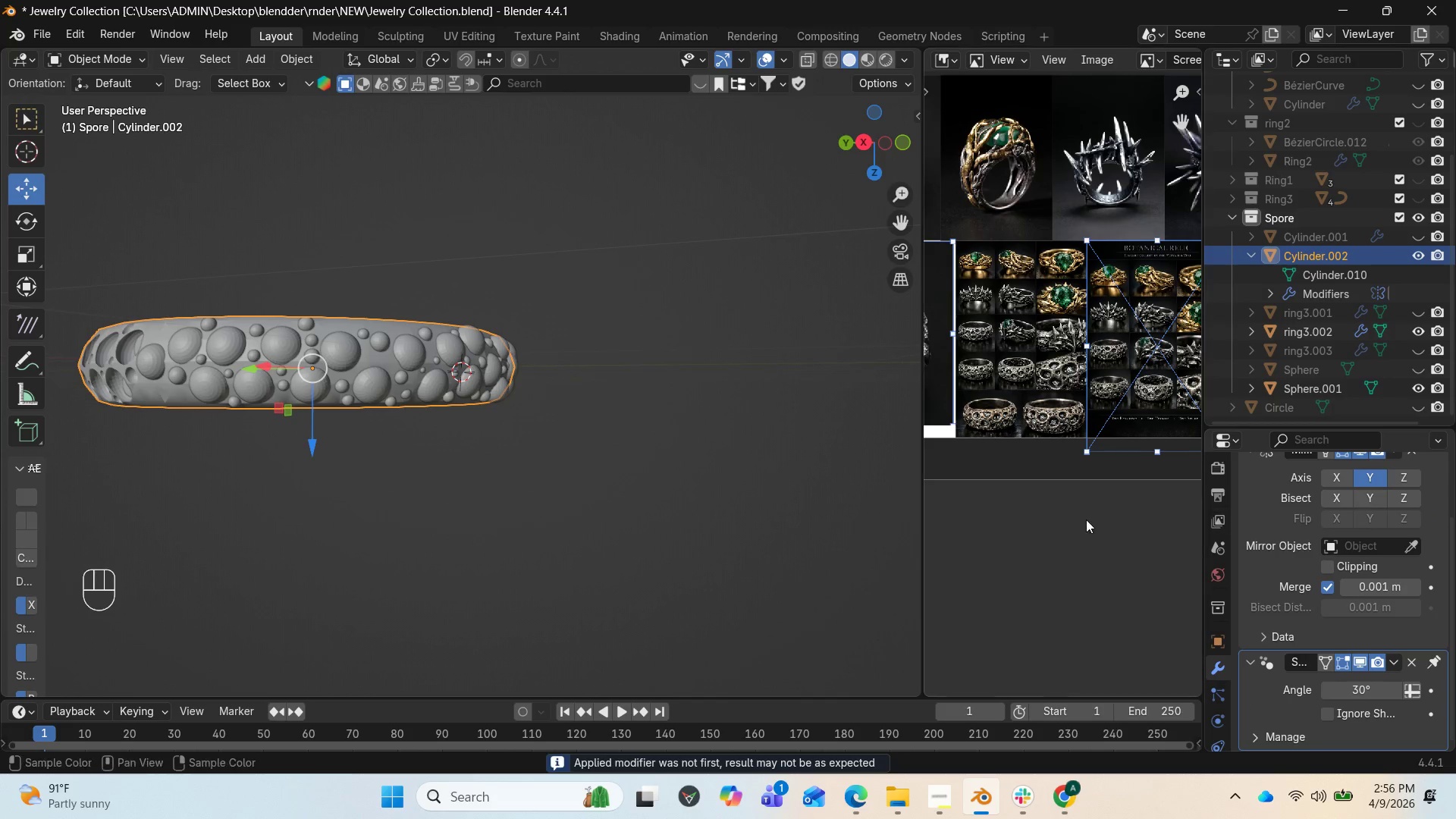 
wait(6.83)
 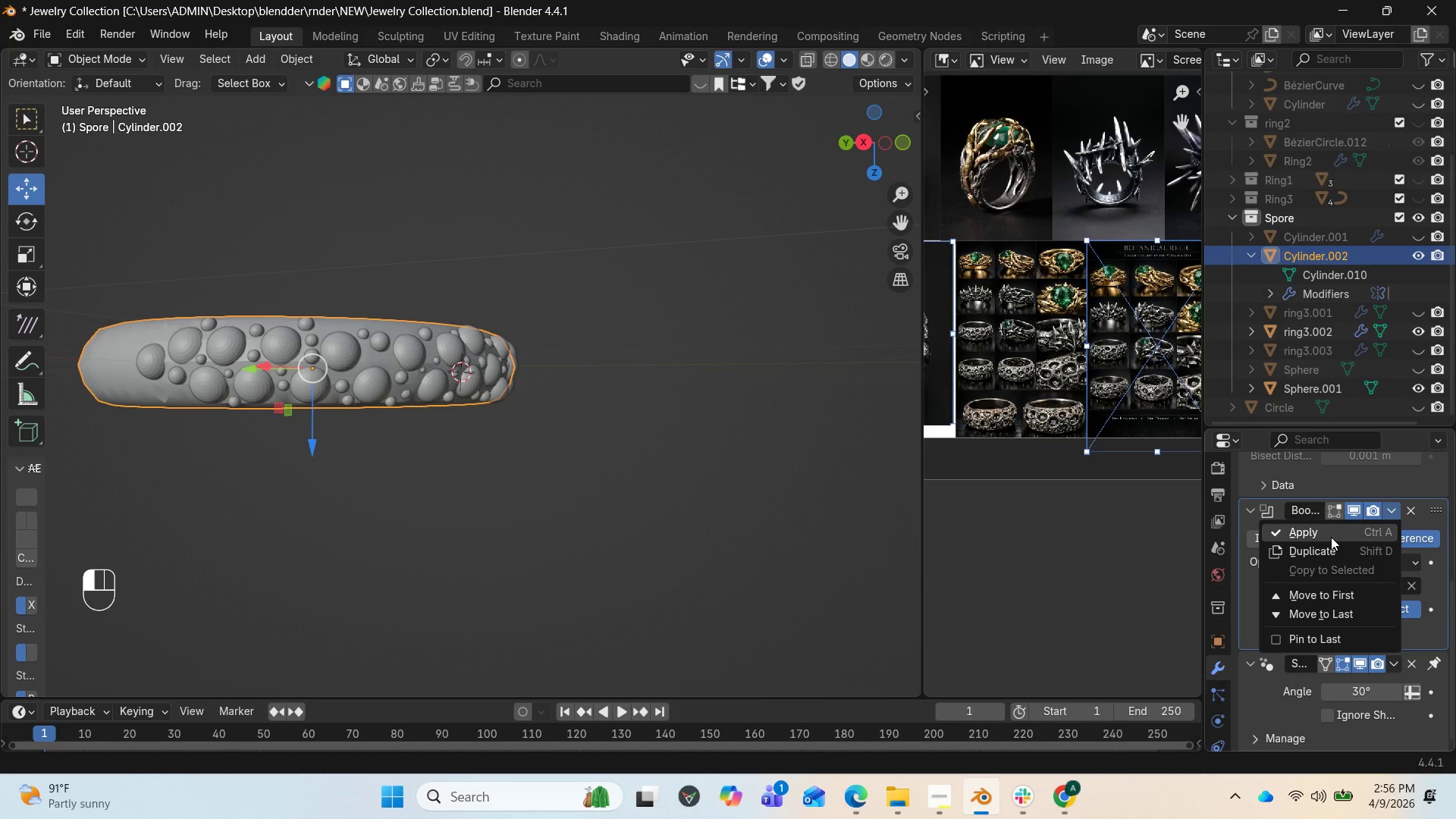 
left_click_drag(start_coordinate=[854, 145], to_coordinate=[467, 155])
 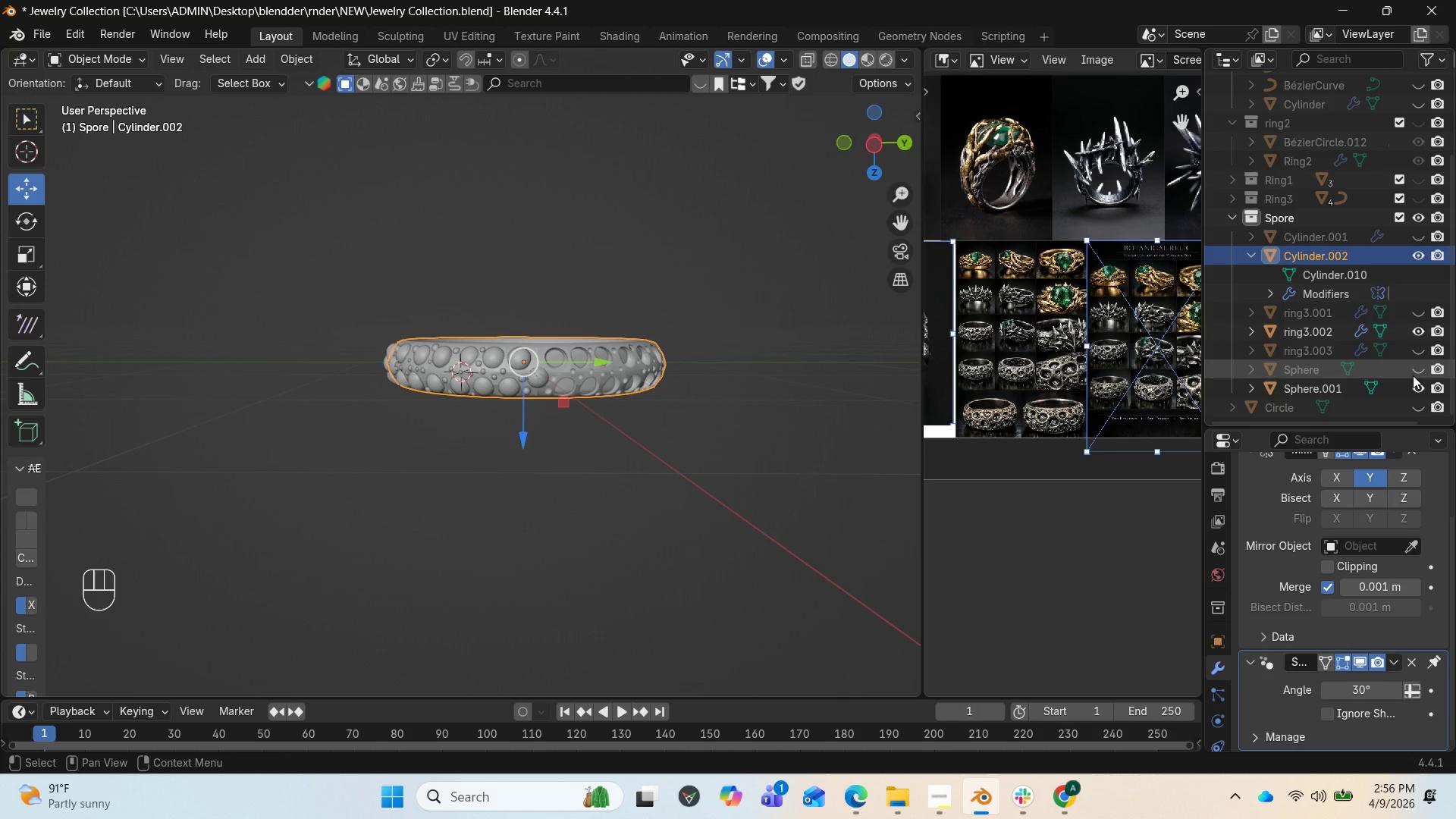 
left_click([1417, 388])
 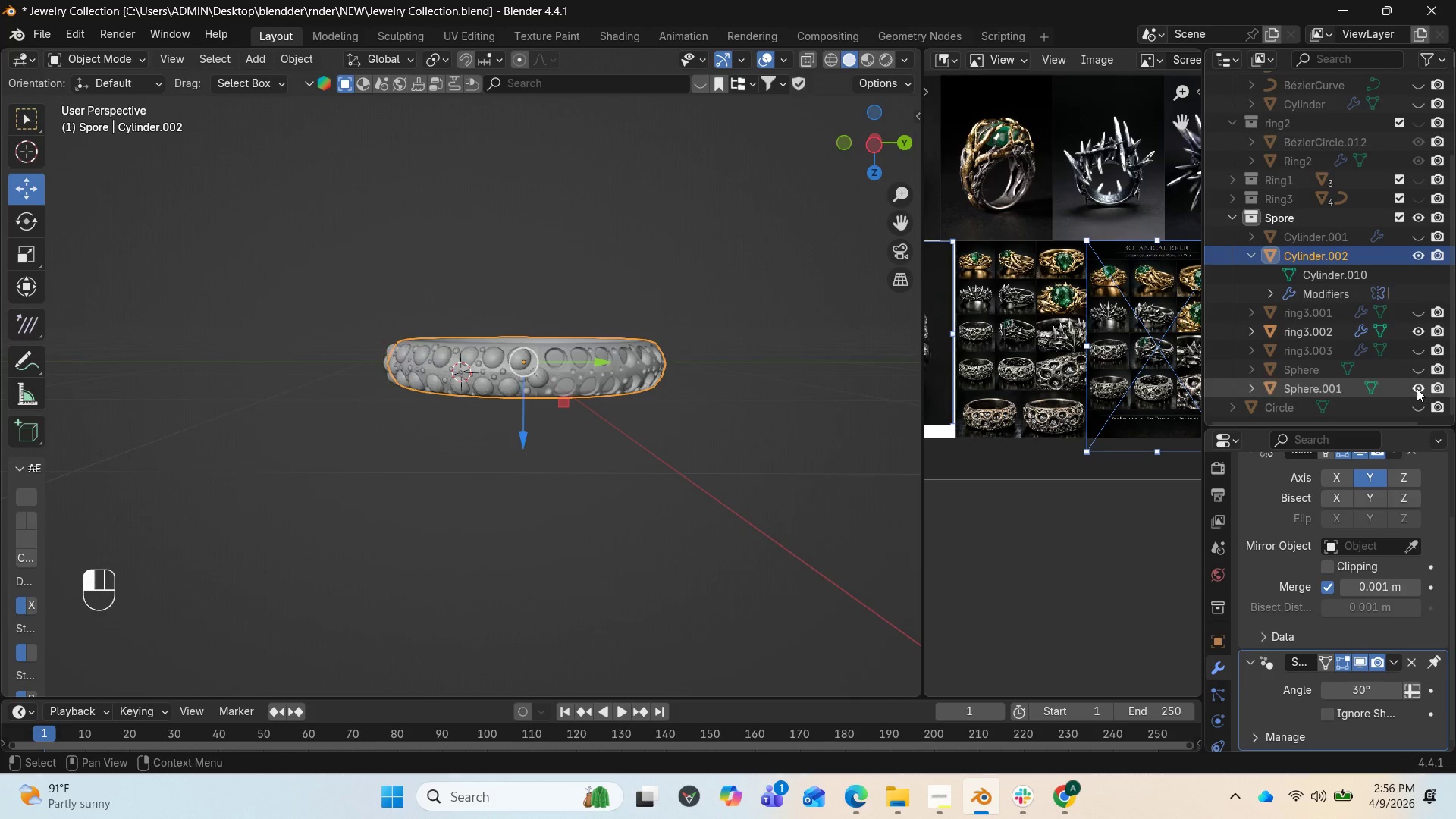 
double_click([1417, 388])
 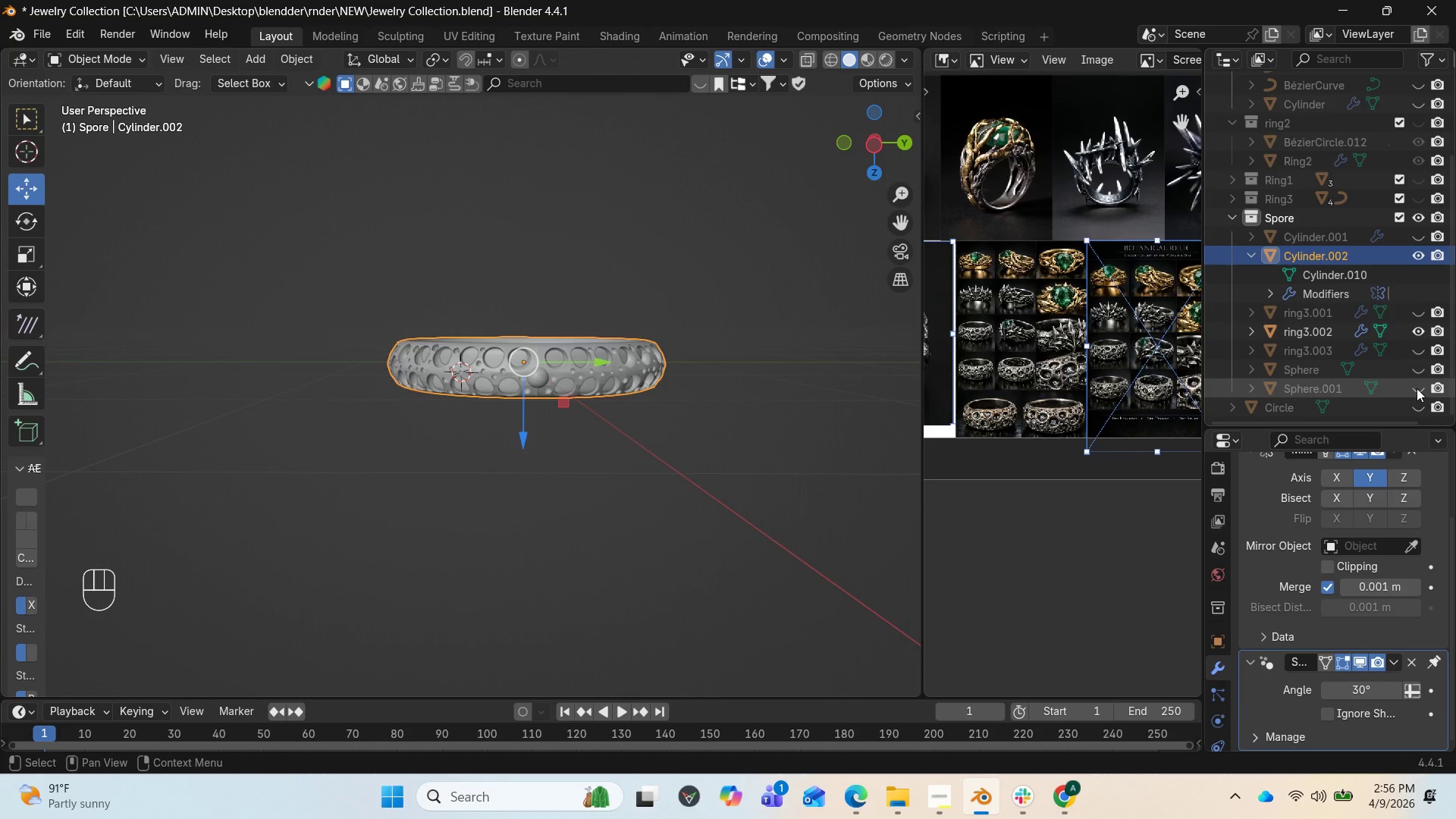 
left_click([1417, 388])
 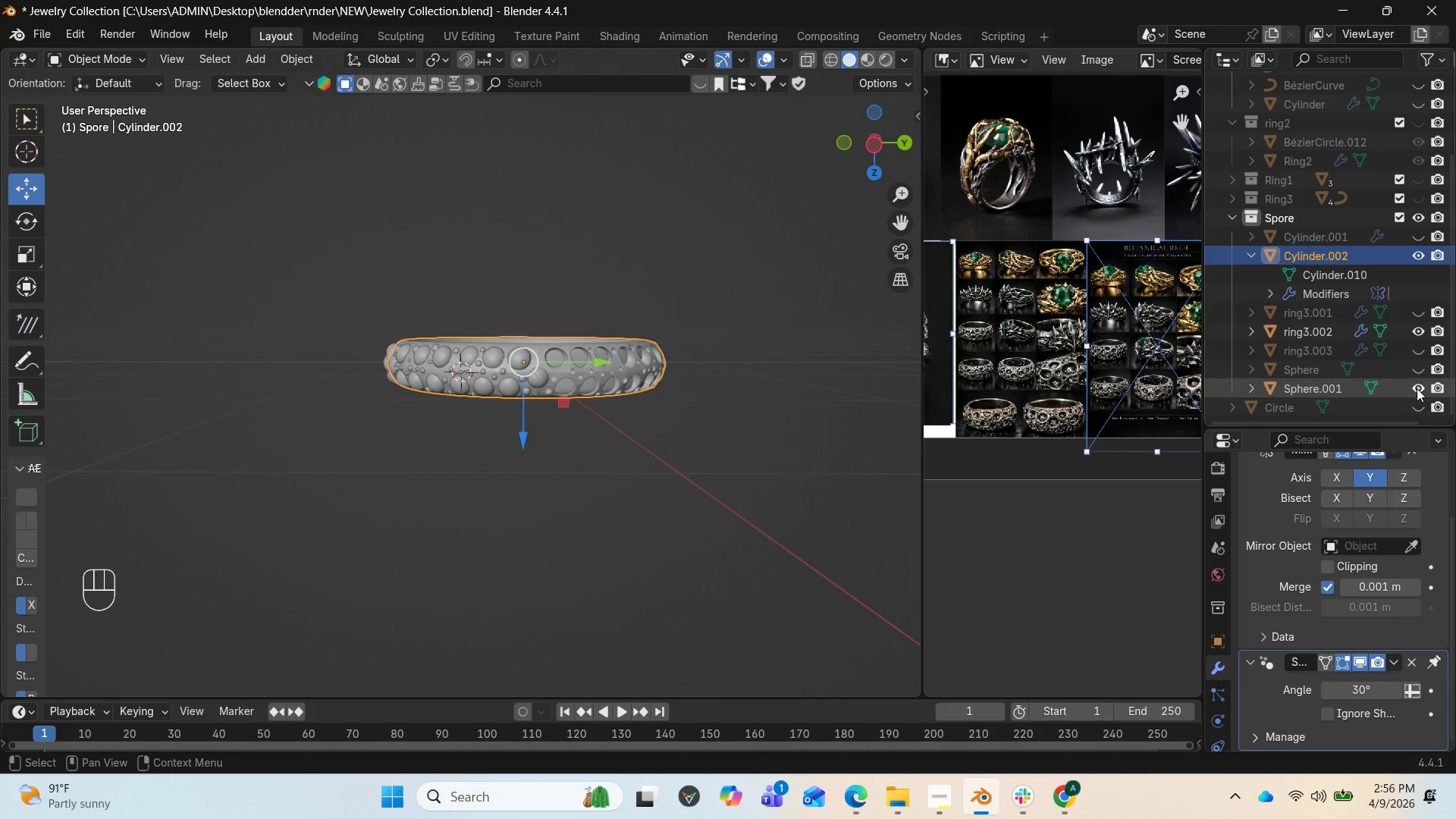 
left_click([1417, 388])
 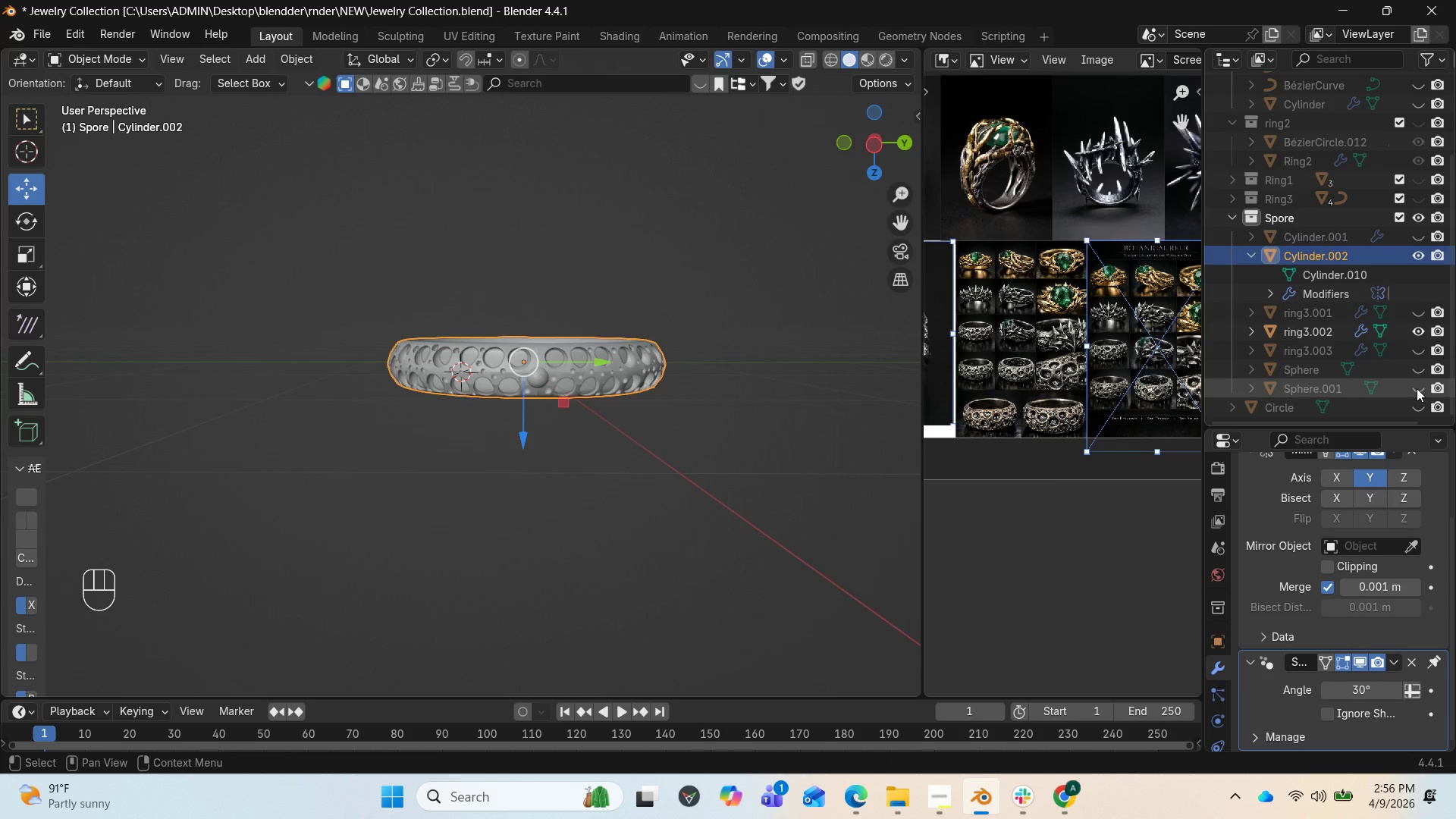 
left_click([1417, 388])
 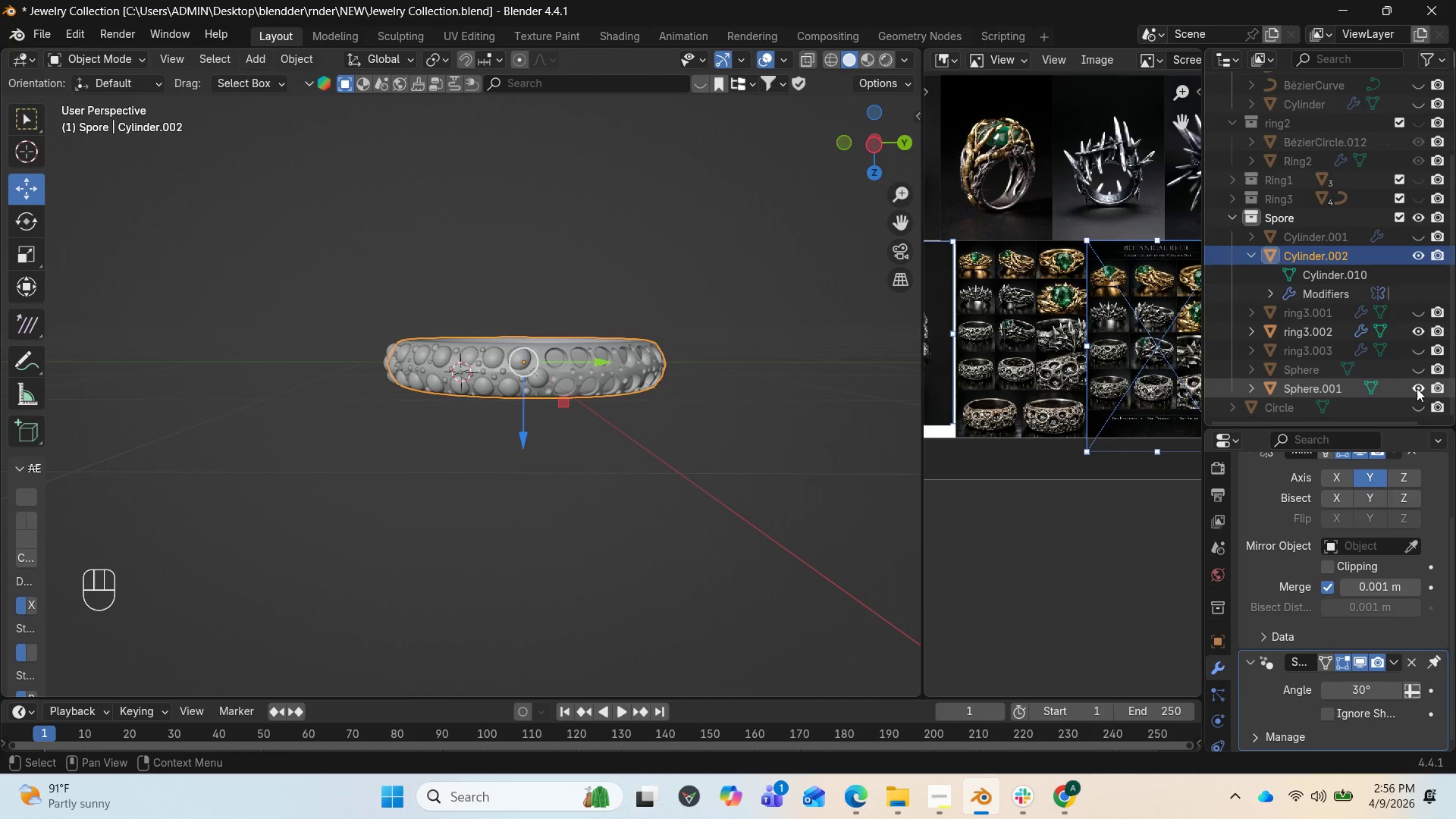 
left_click([1417, 388])
 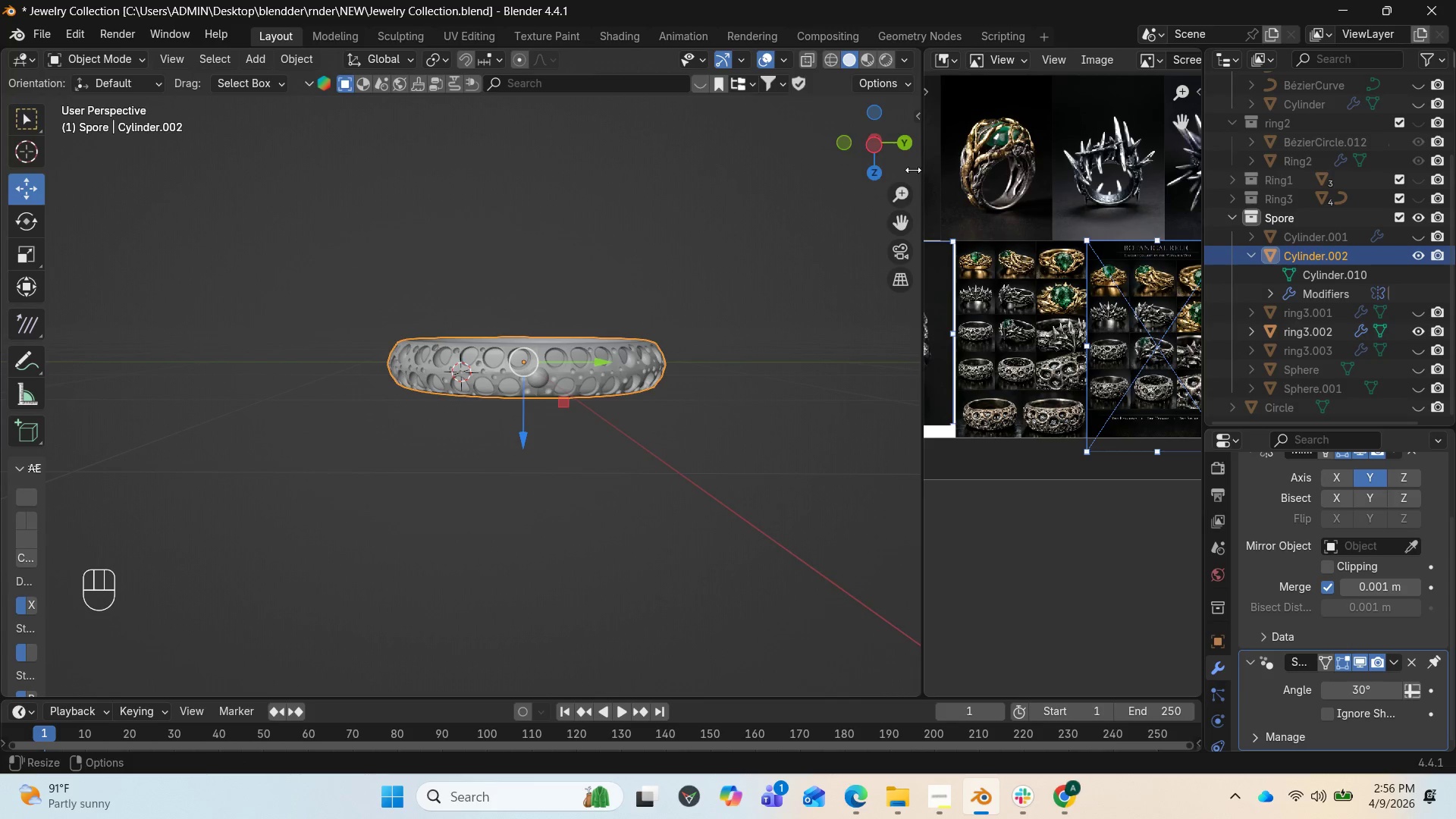 
left_click_drag(start_coordinate=[868, 146], to_coordinate=[753, 133])
 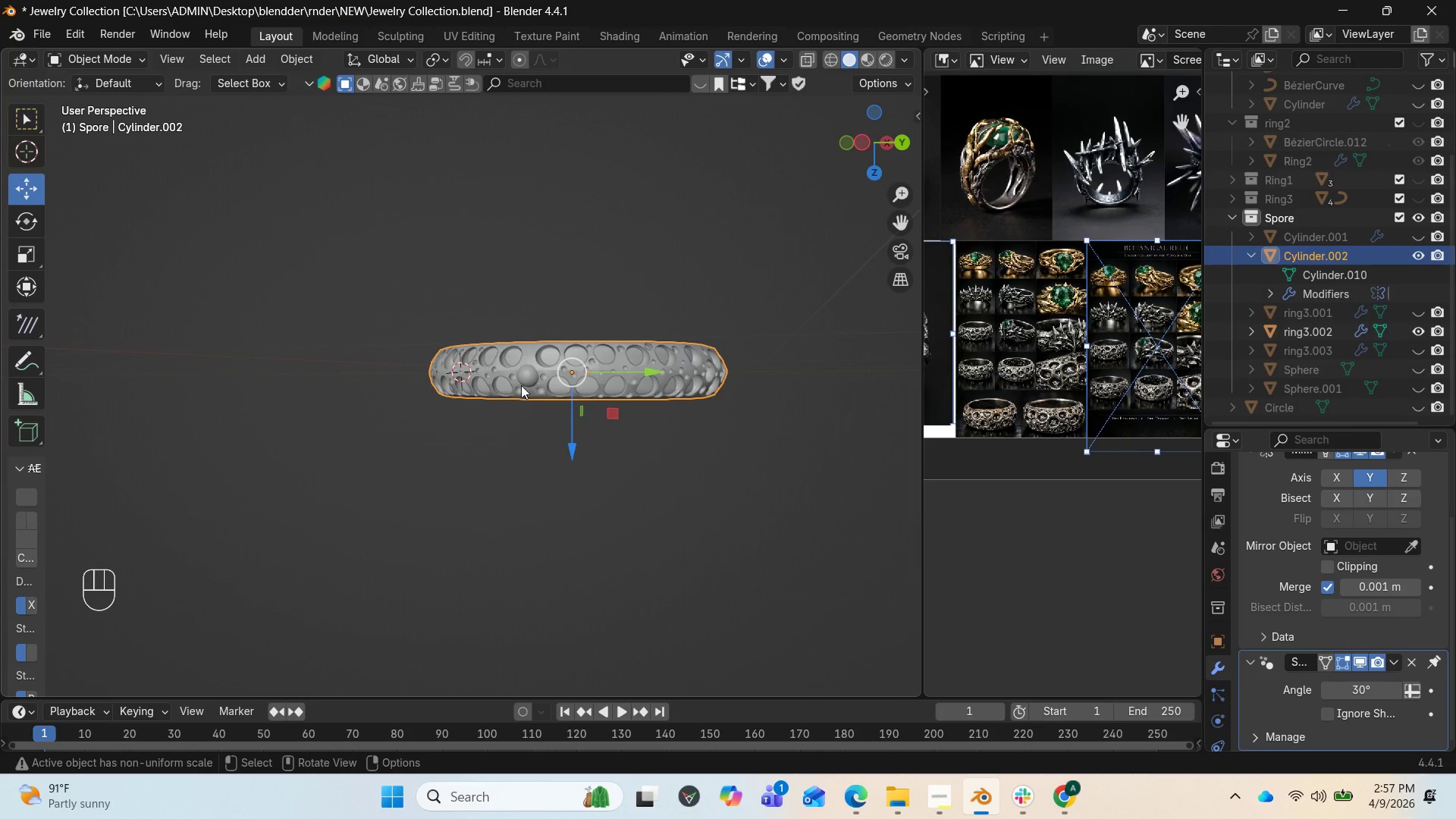 
left_click([525, 372])
 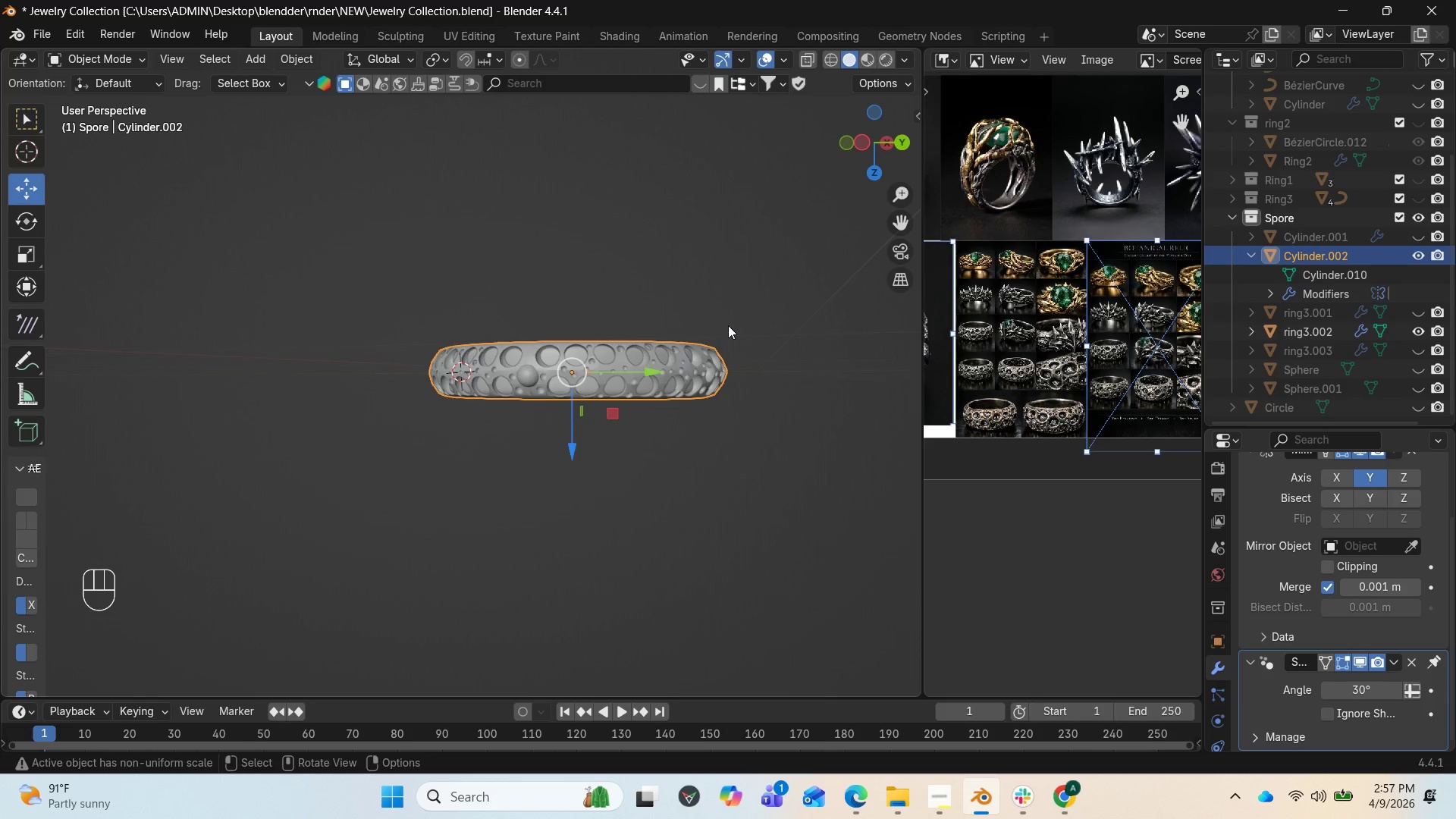 
wait(5.75)
 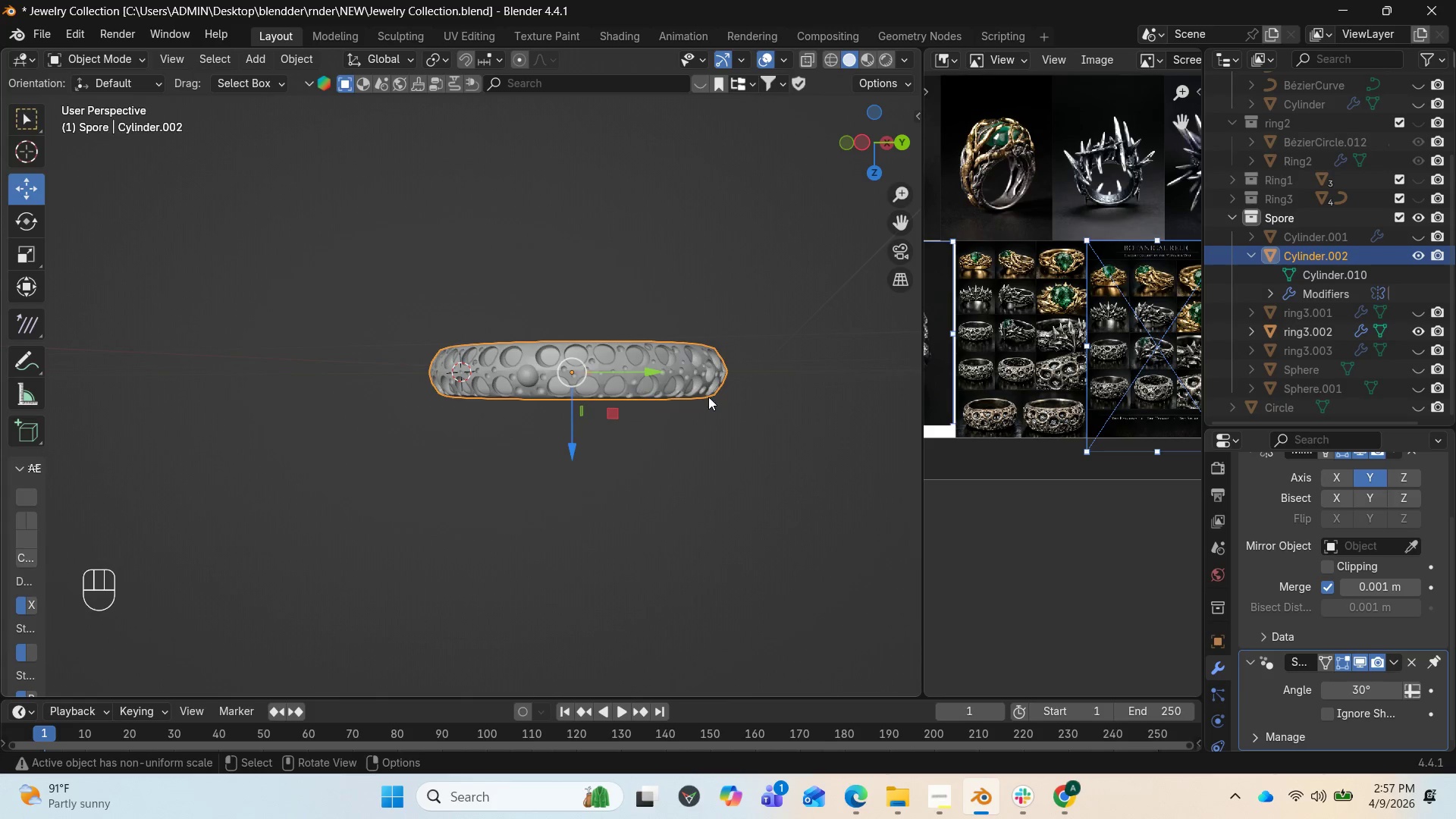 
scroll: coordinate [1351, 506], scroll_direction: up, amount: 2.0
 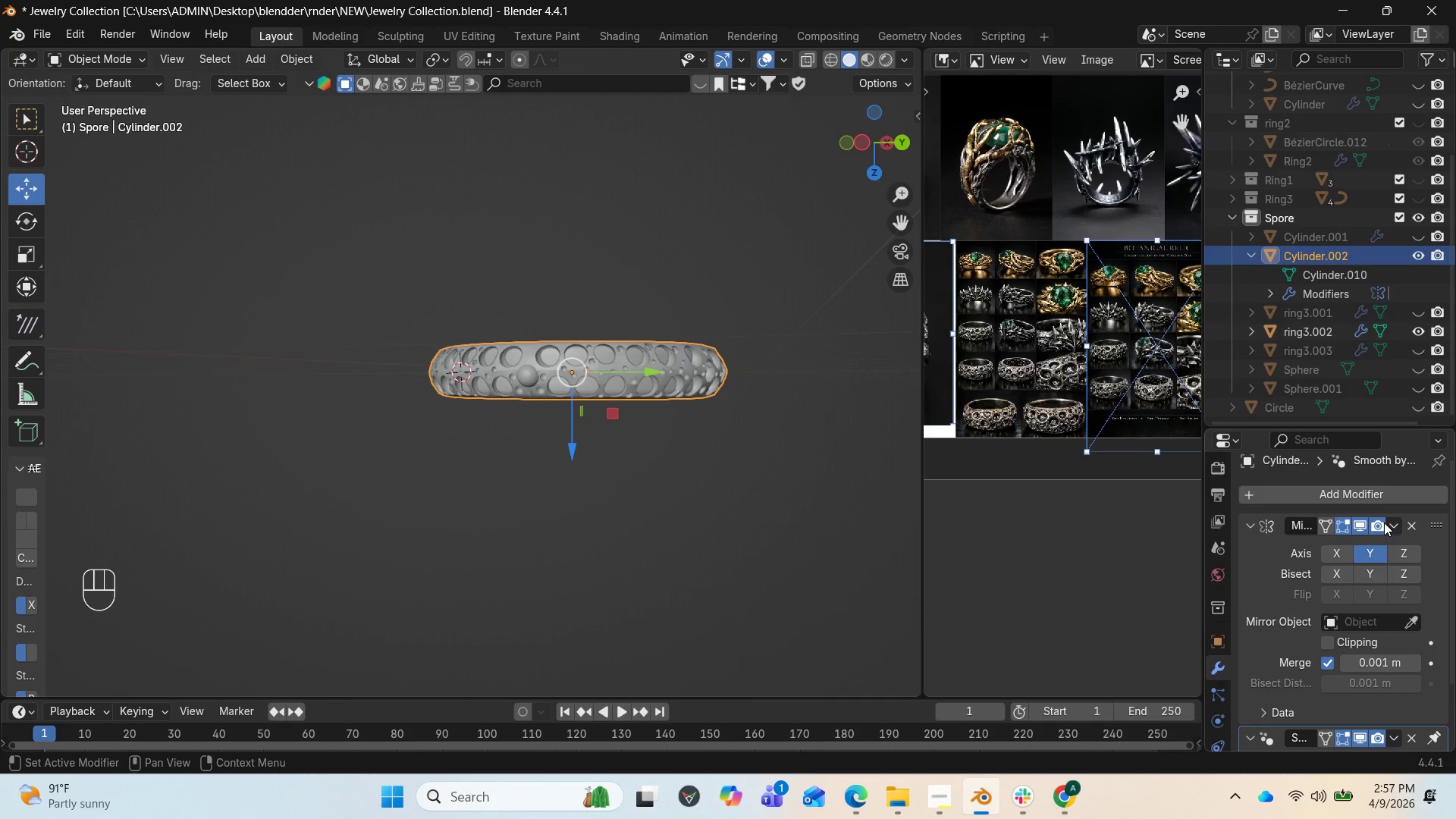 
left_click([1390, 525])
 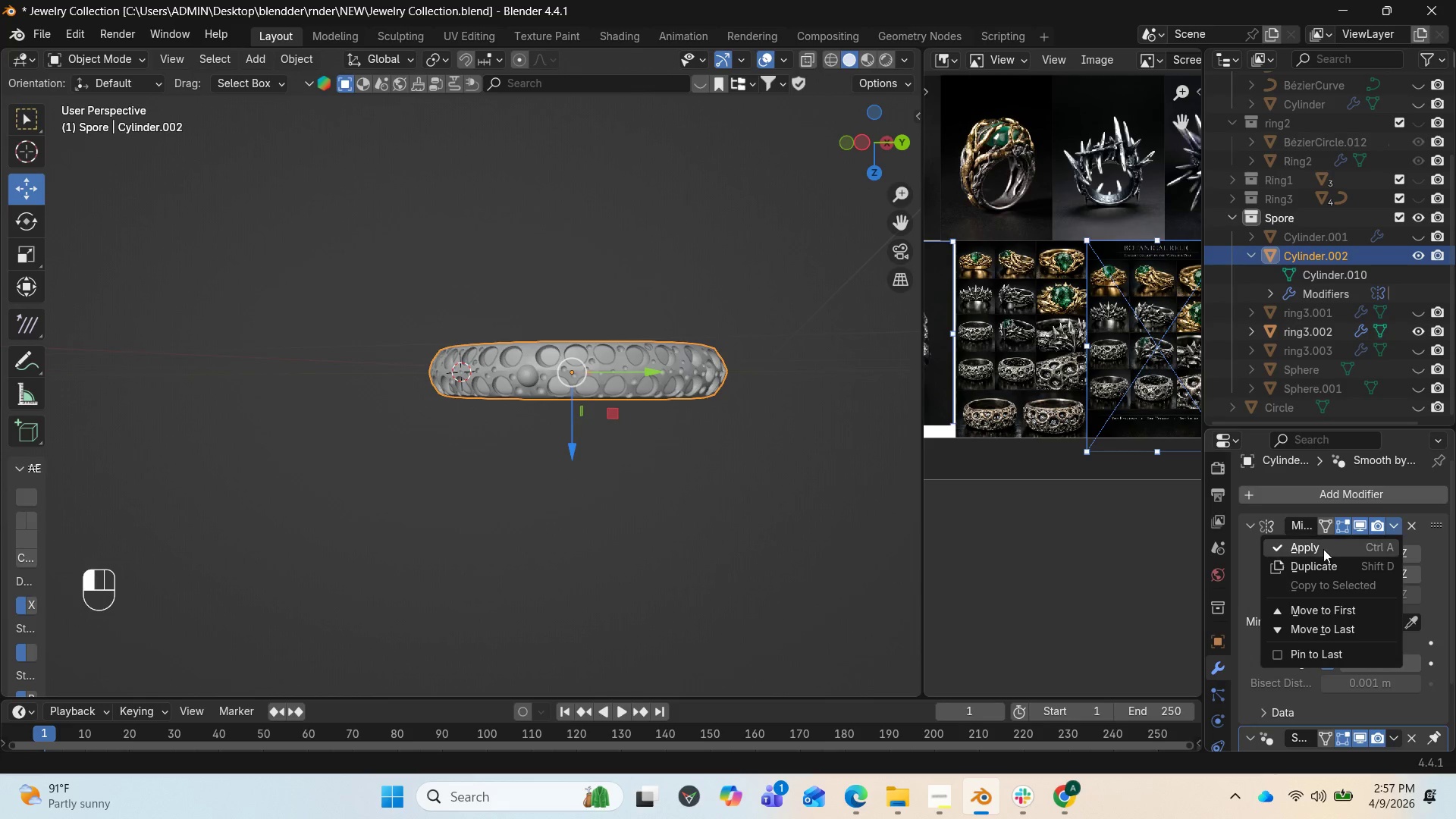 
left_click([1323, 549])
 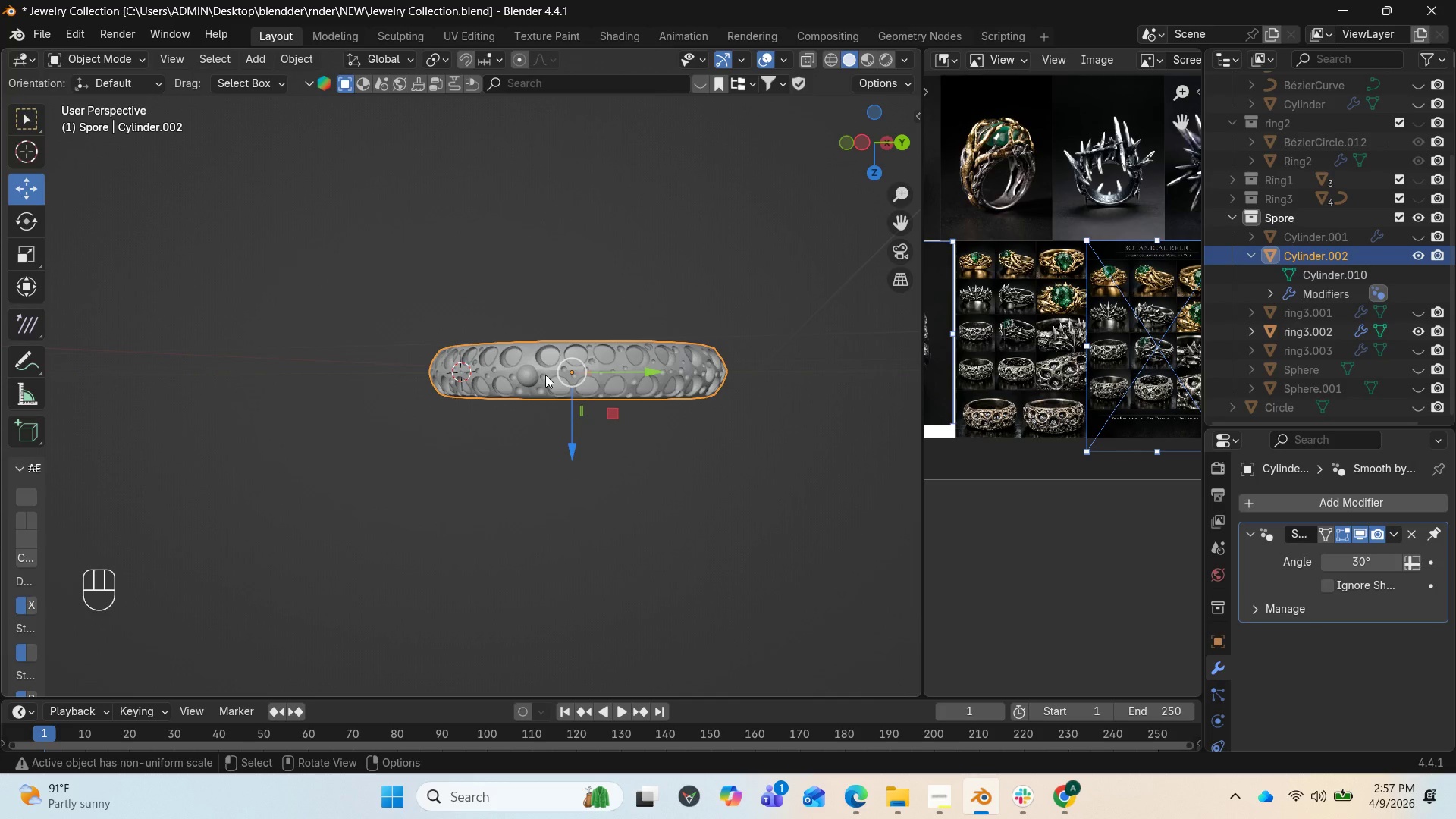 
left_click([534, 375])
 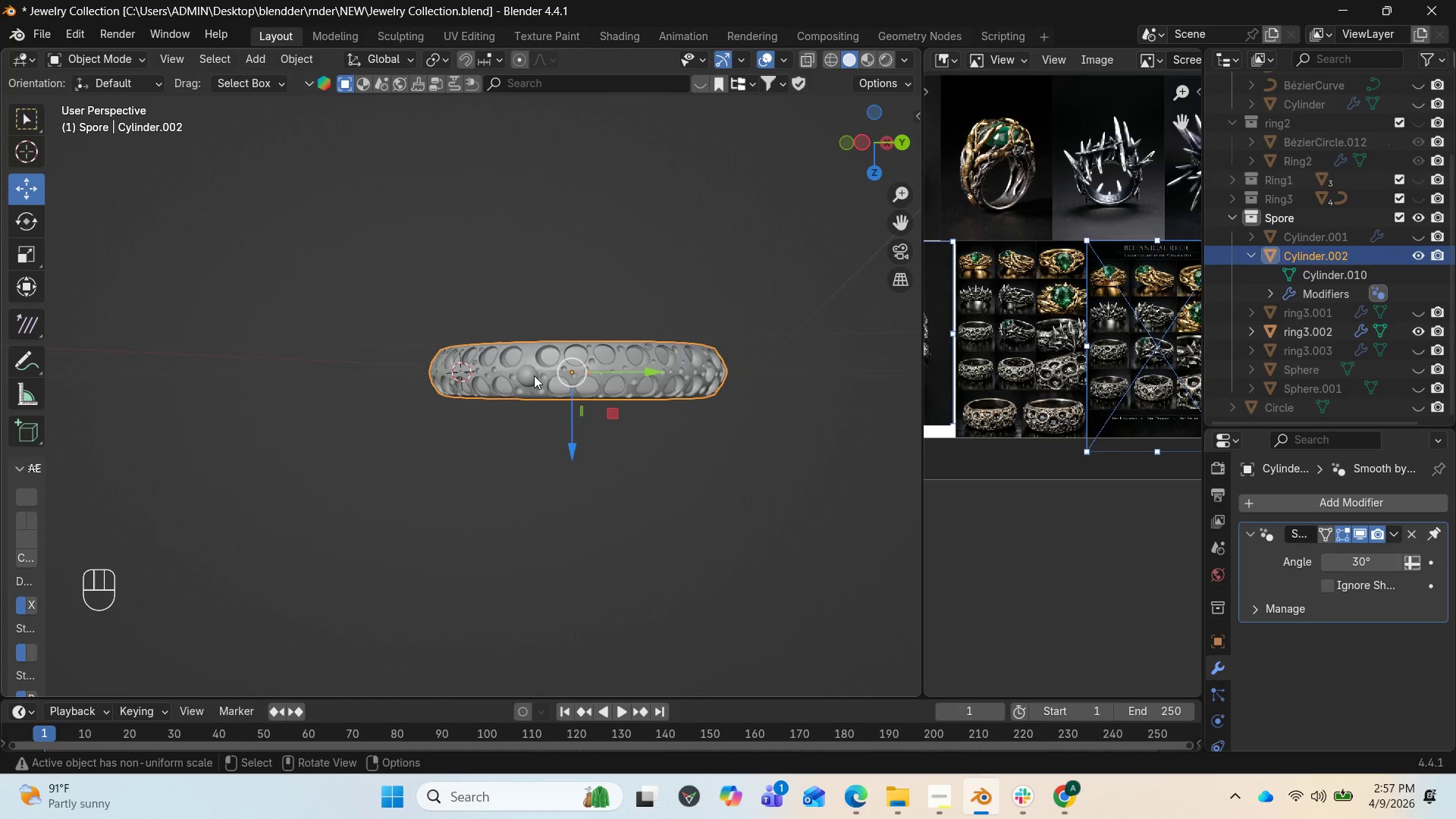 
key(Tab)
 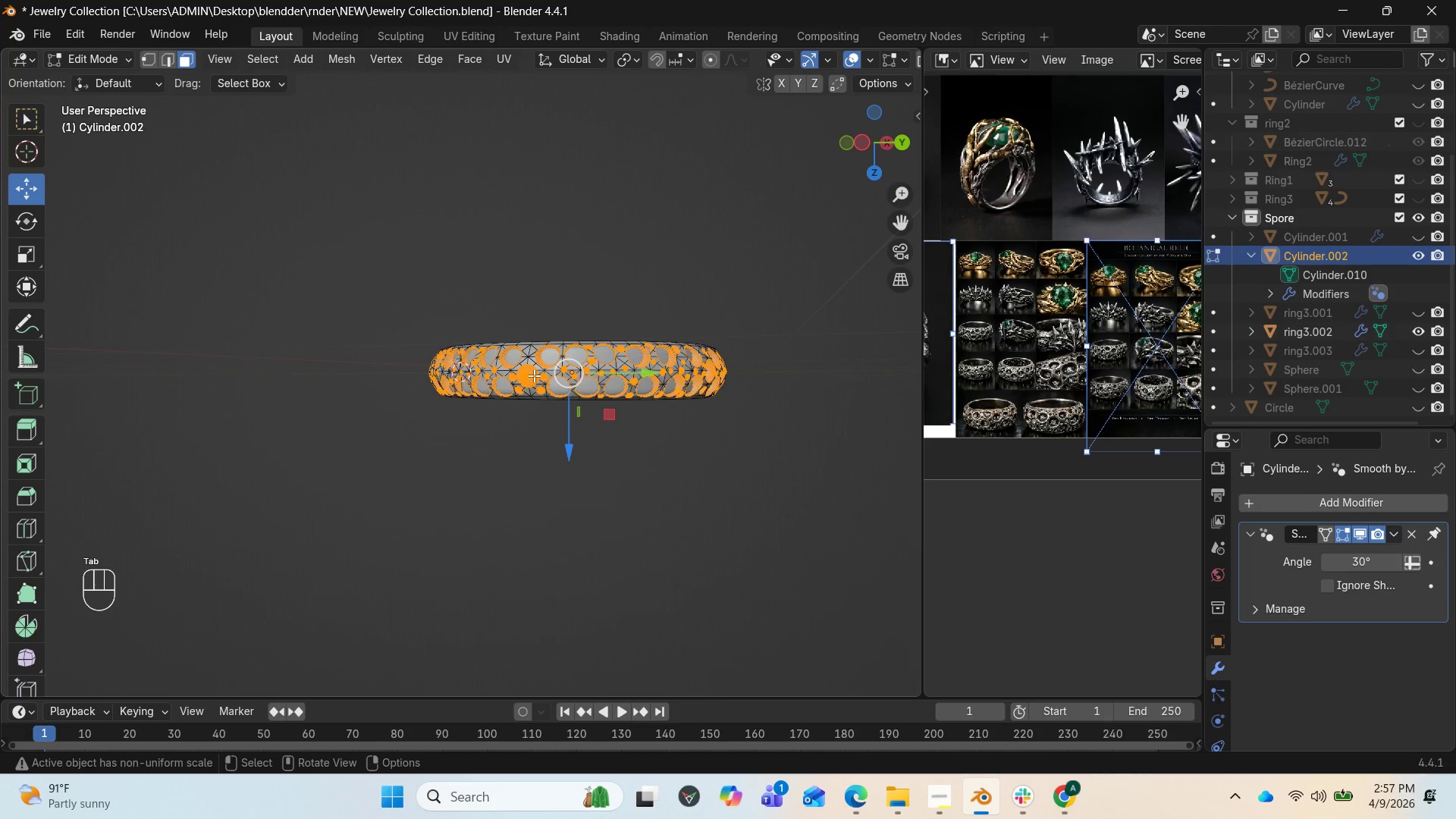 
scroll: coordinate [634, 381], scroll_direction: up, amount: 7.0
 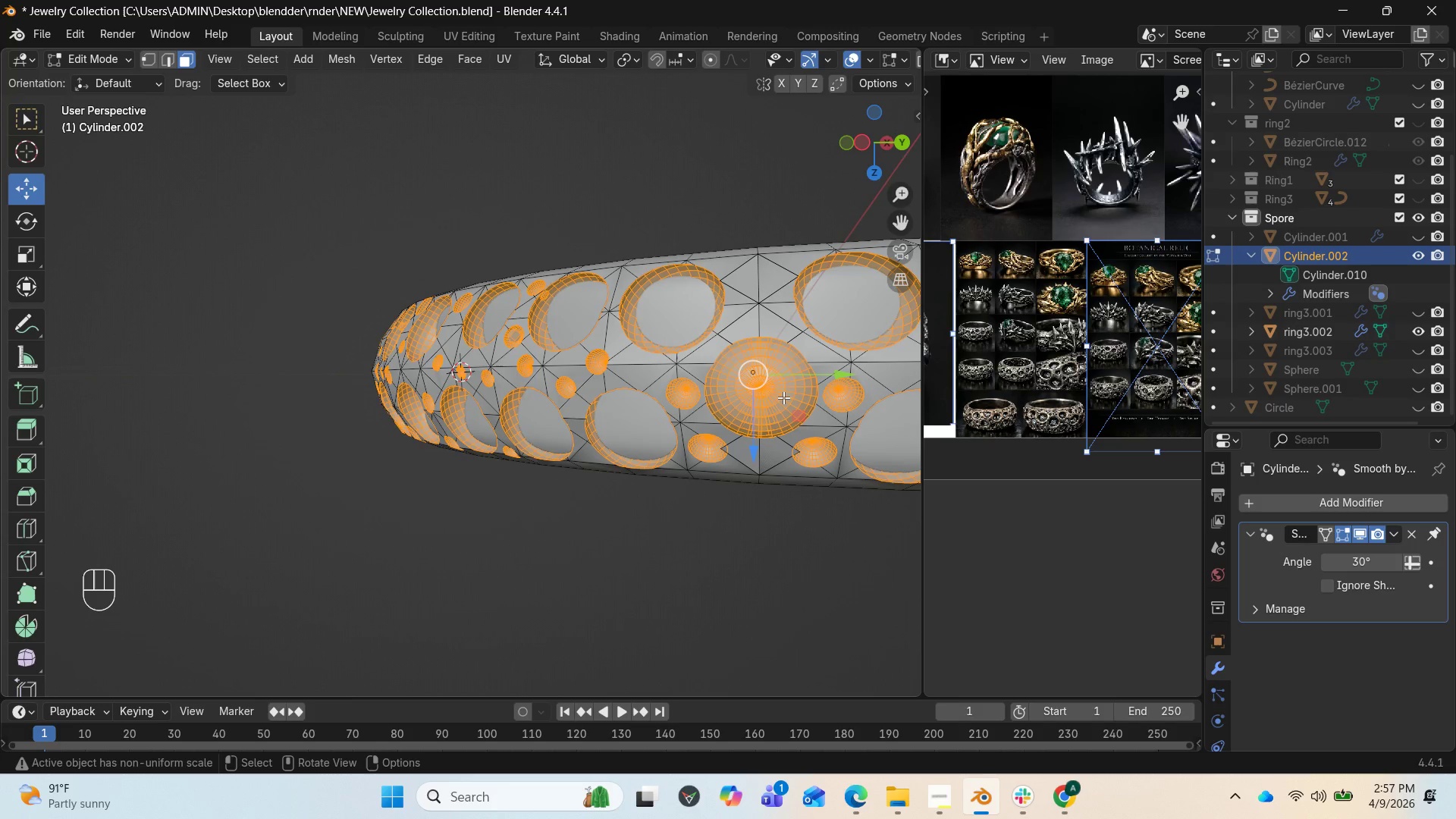 
left_click([765, 394])
 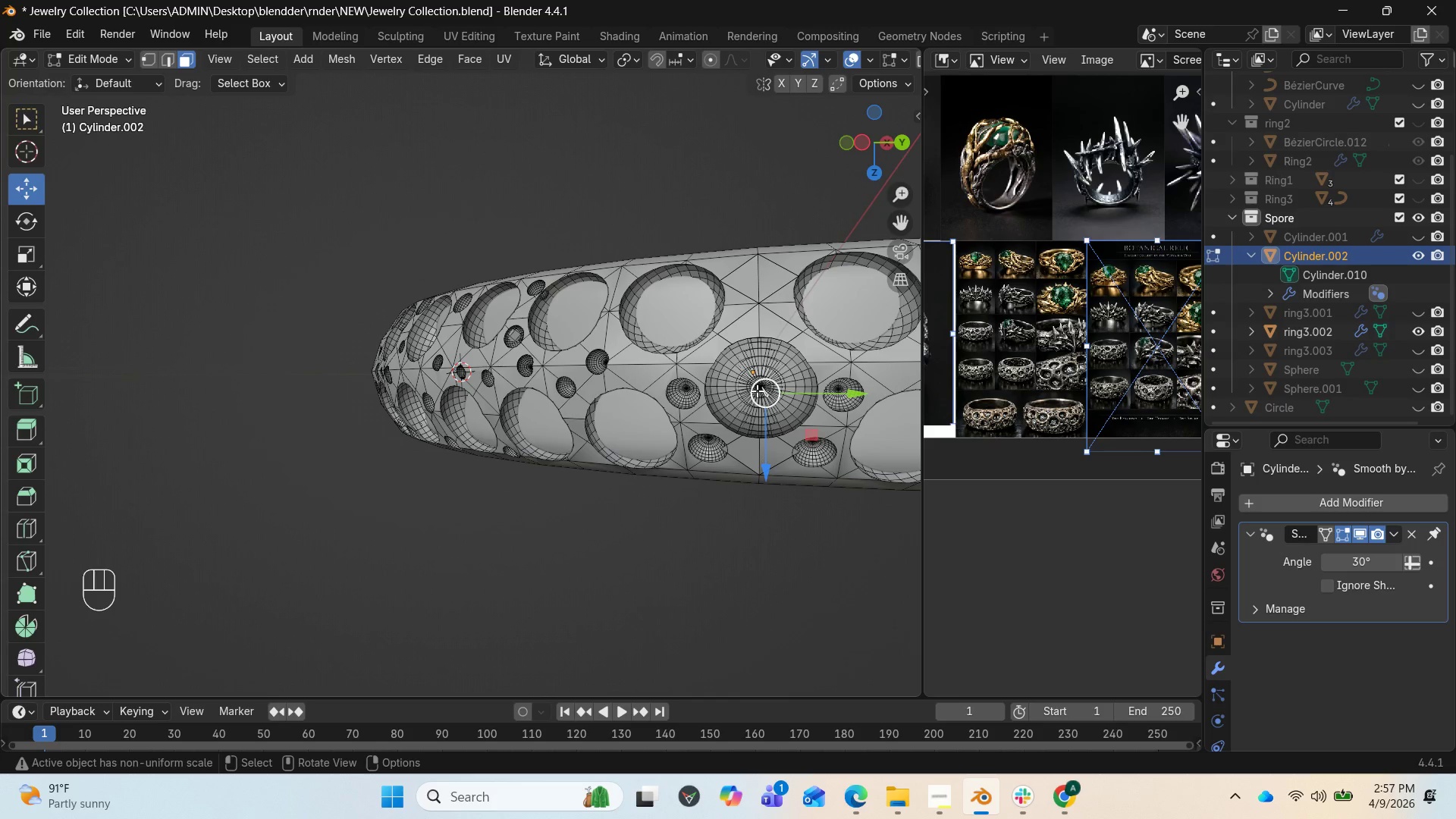 
left_click([756, 388])
 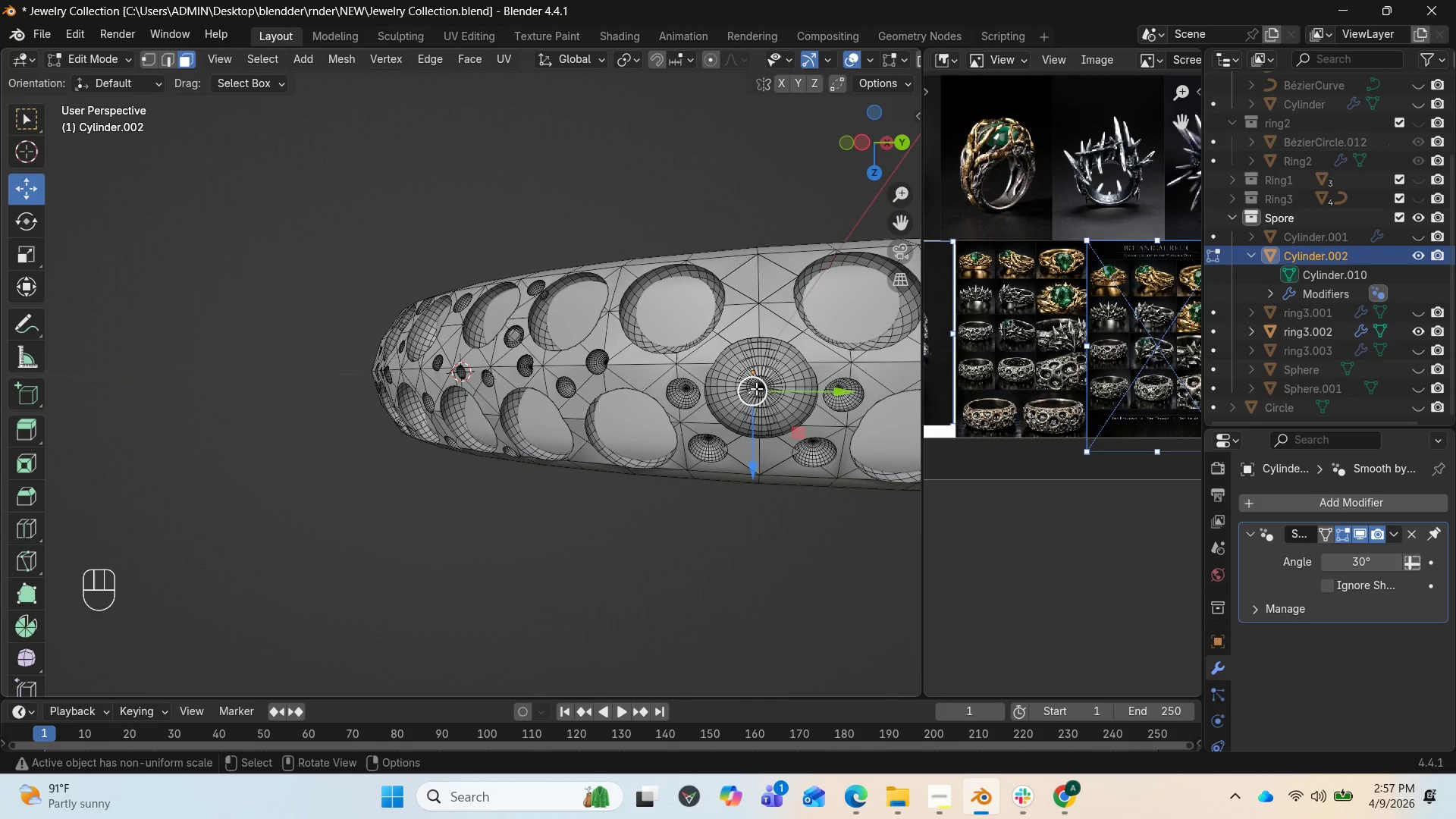 
scroll: coordinate [762, 391], scroll_direction: up, amount: 1.0
 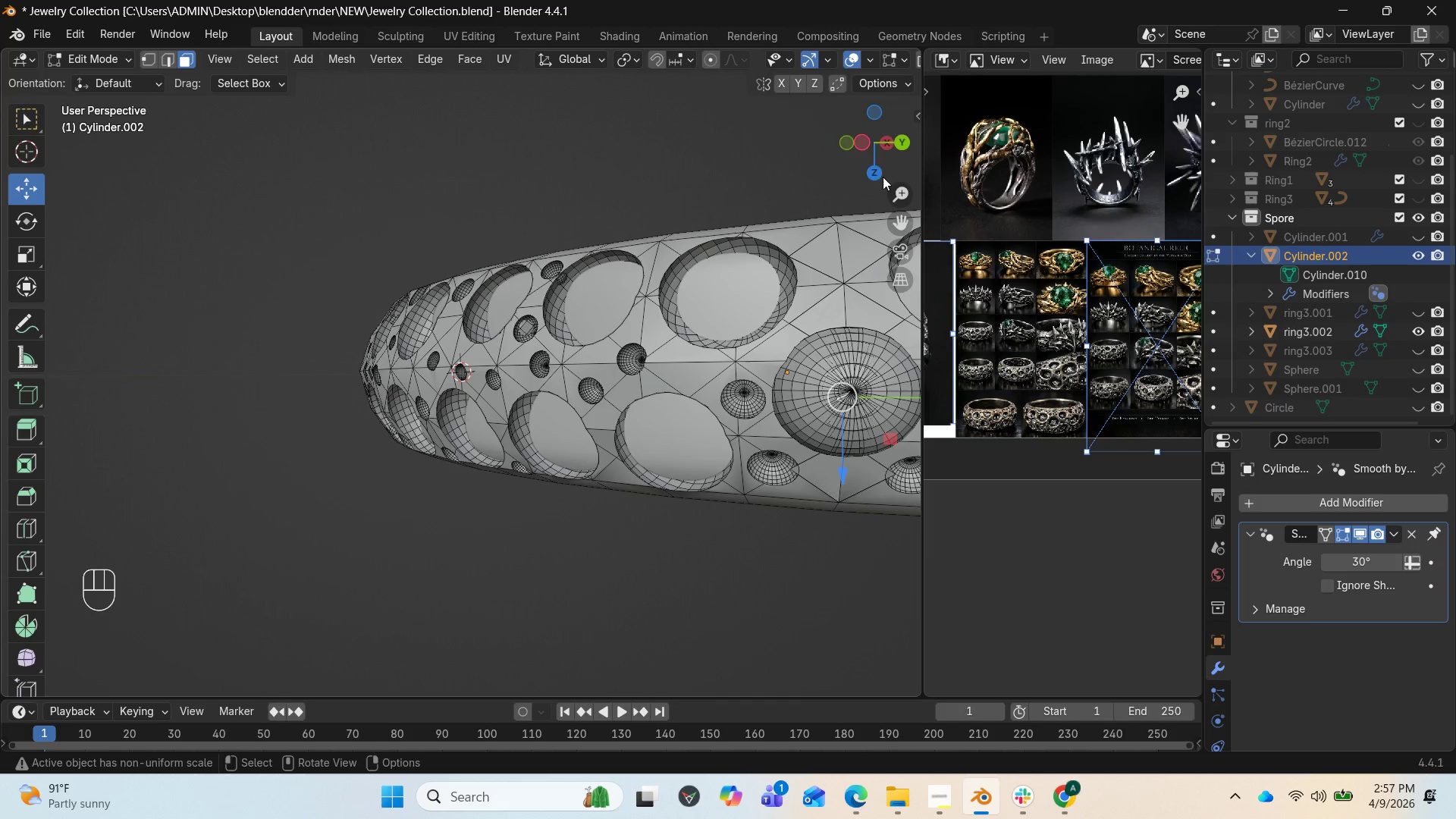 
left_click_drag(start_coordinate=[882, 155], to_coordinate=[800, 141])
 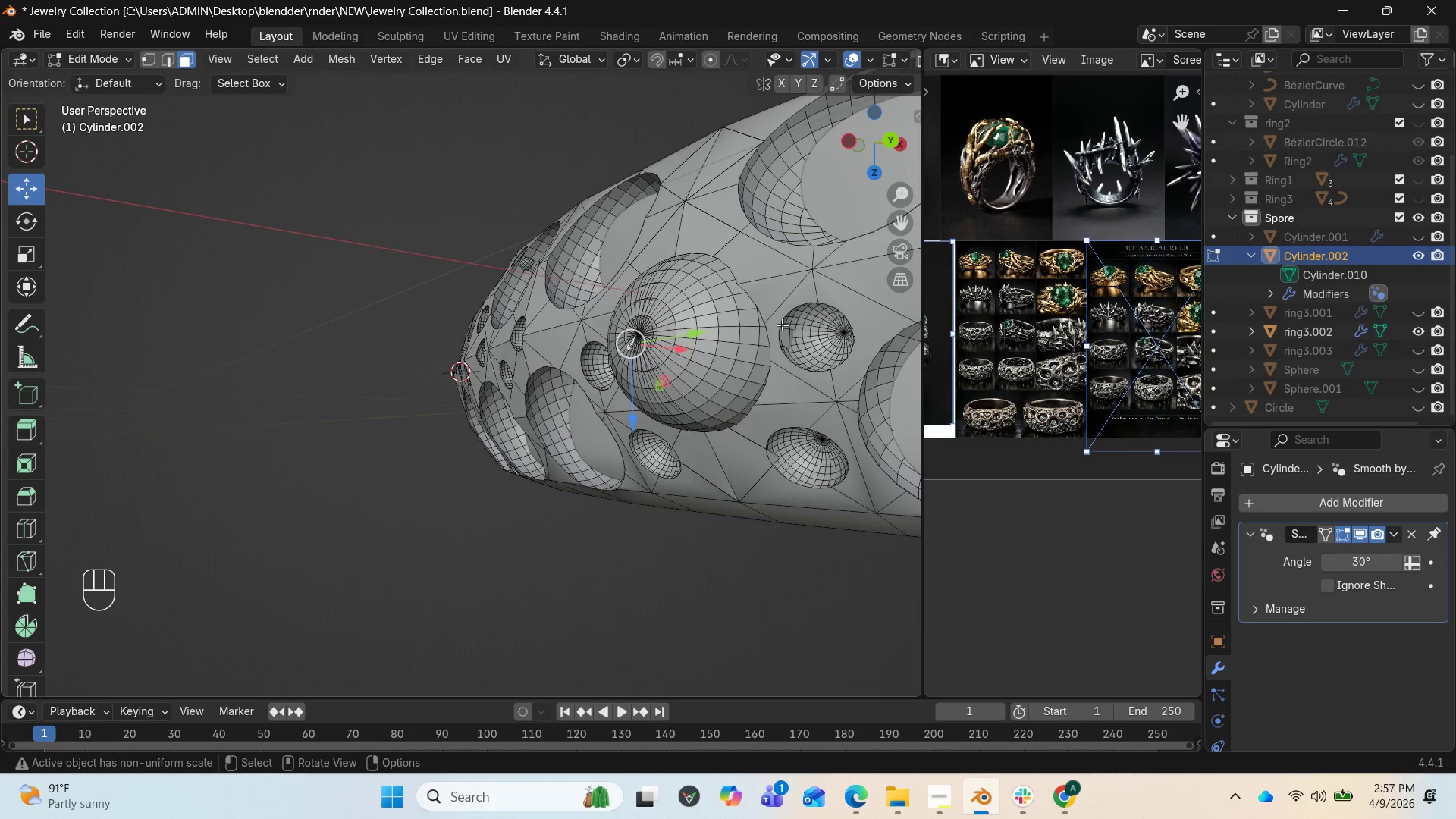 
key(Control+Z)
 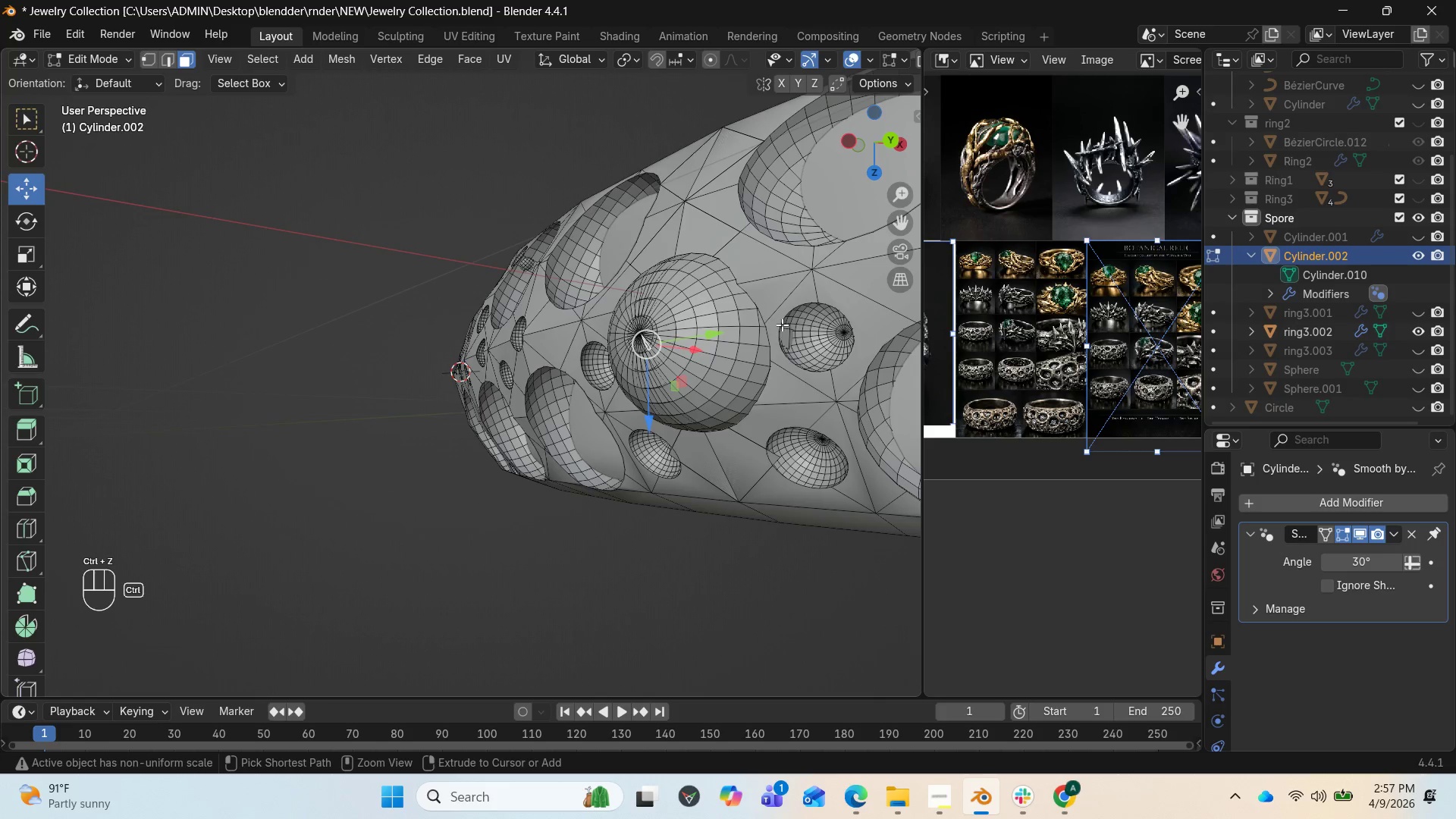 
key(Control+Z)
 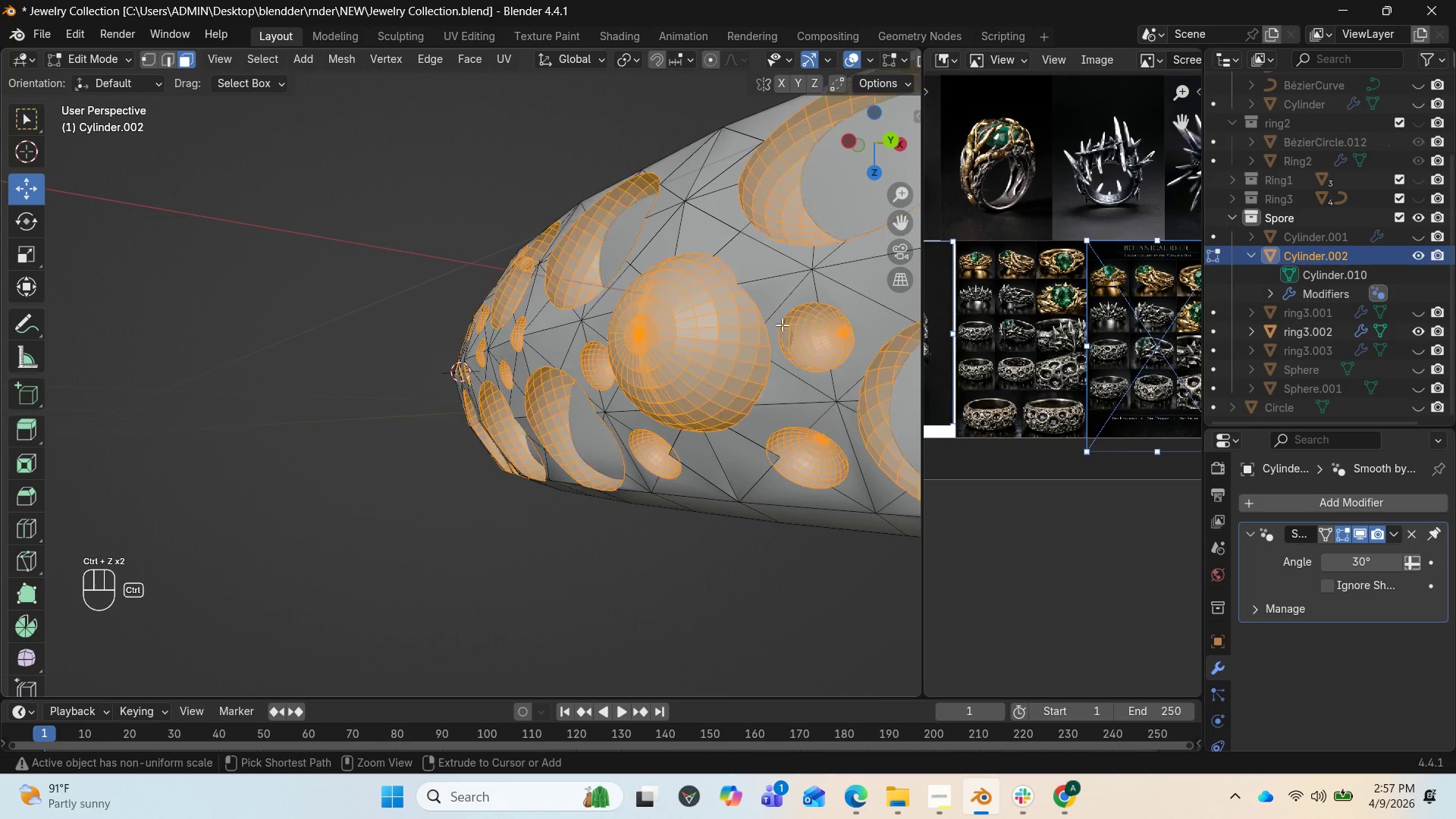 
key(Control+Z)
 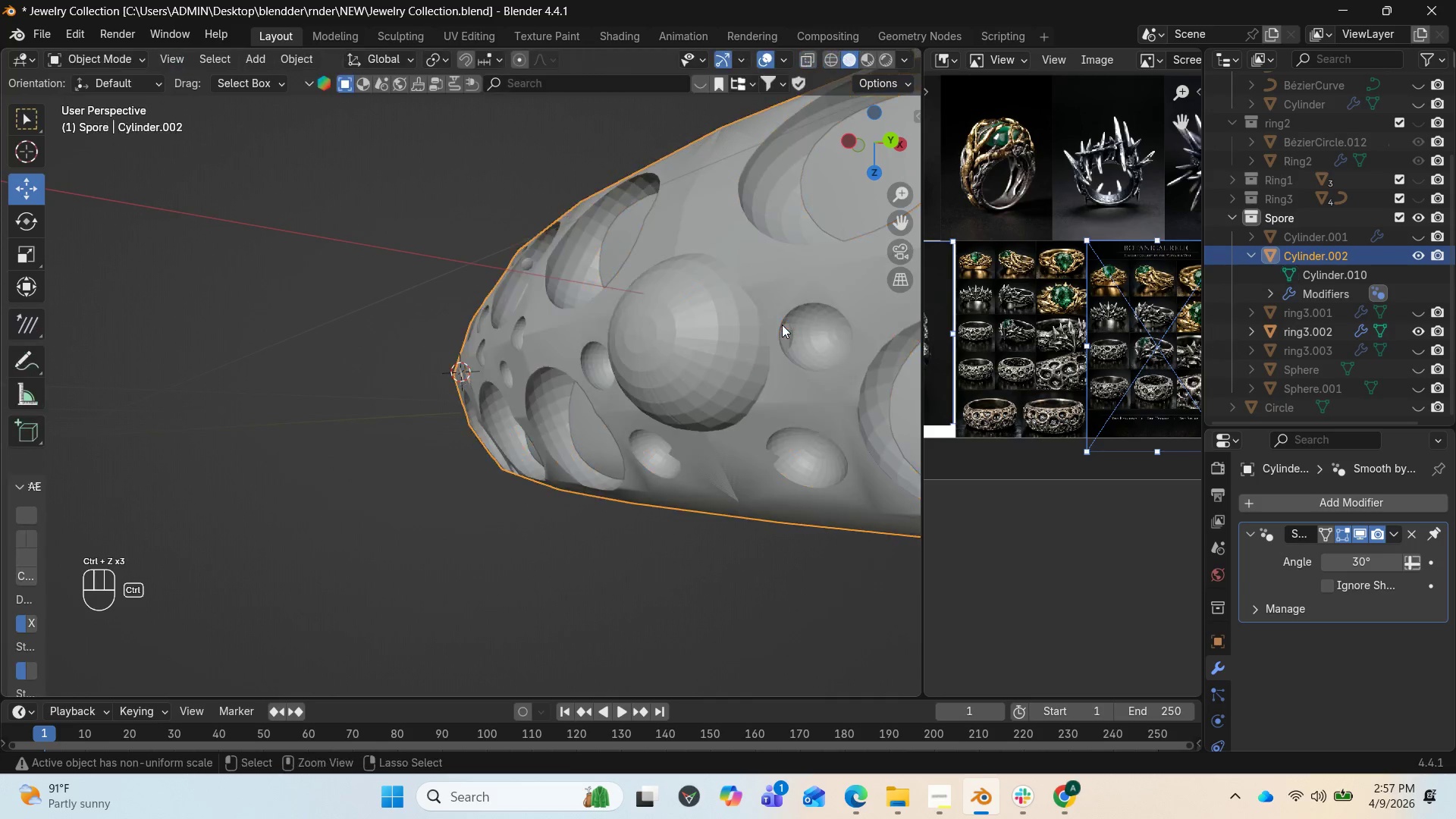 
key(Control+Z)
 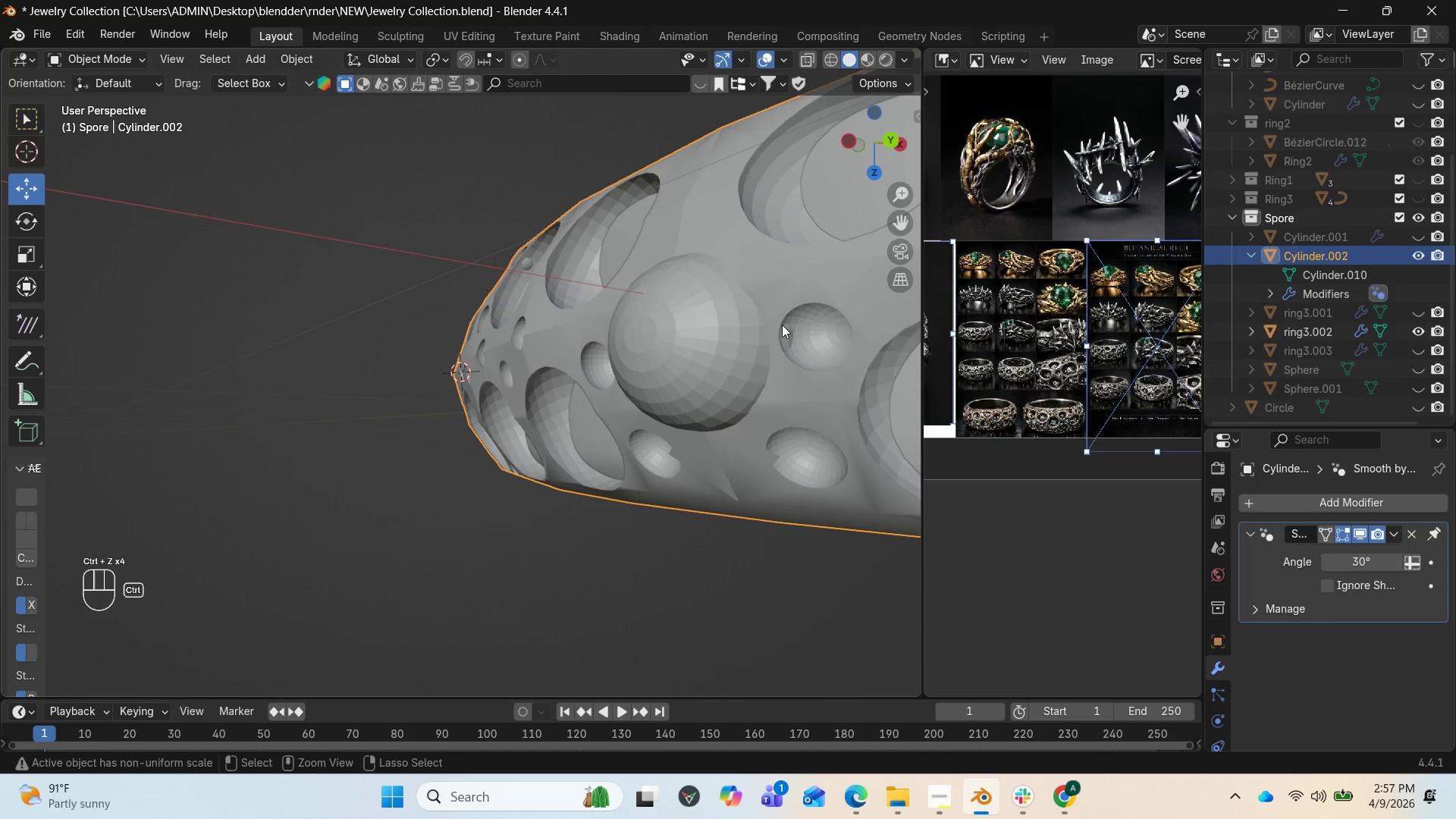 
key(Control+Z)
 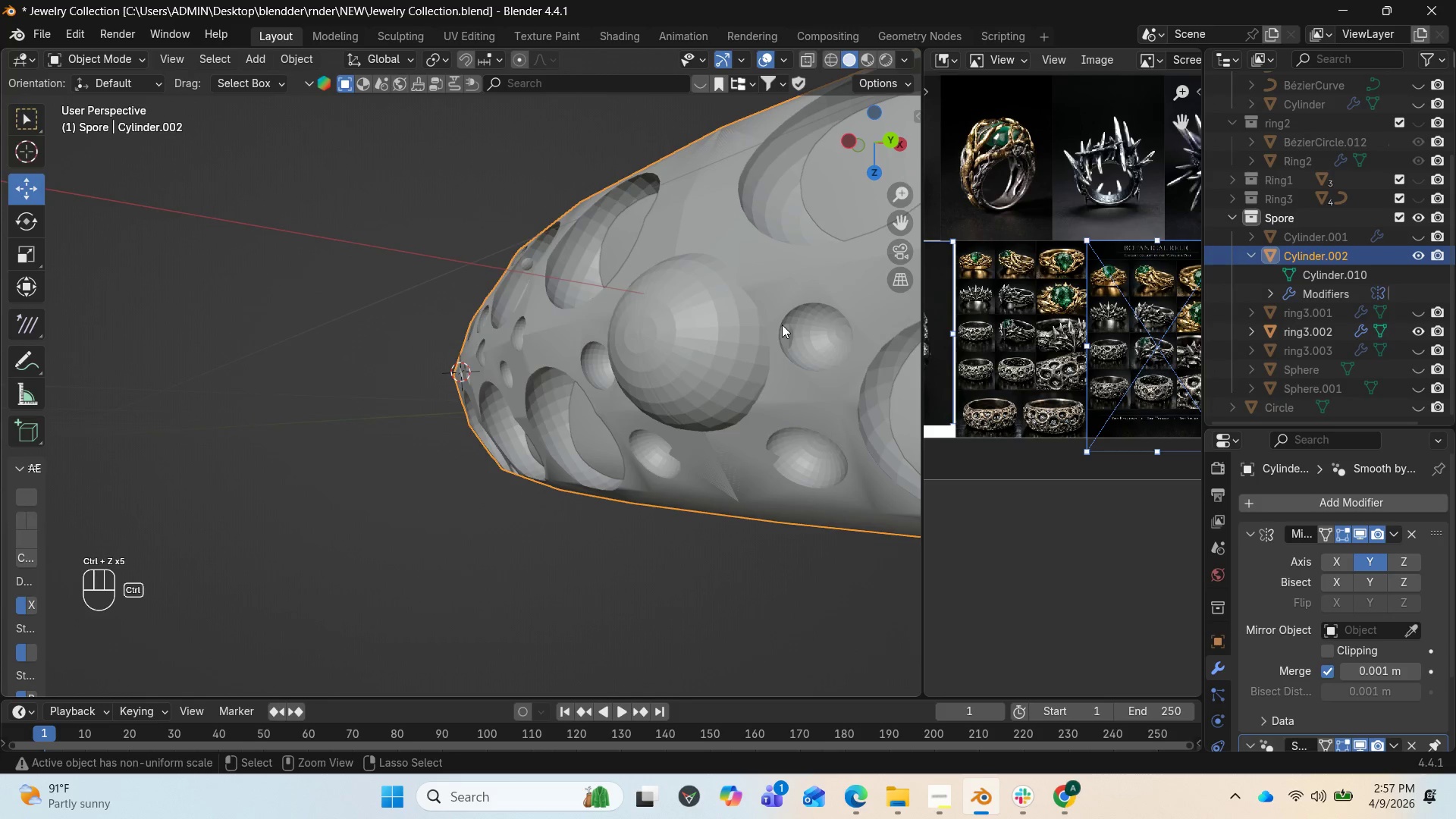 
key(Control+Z)
 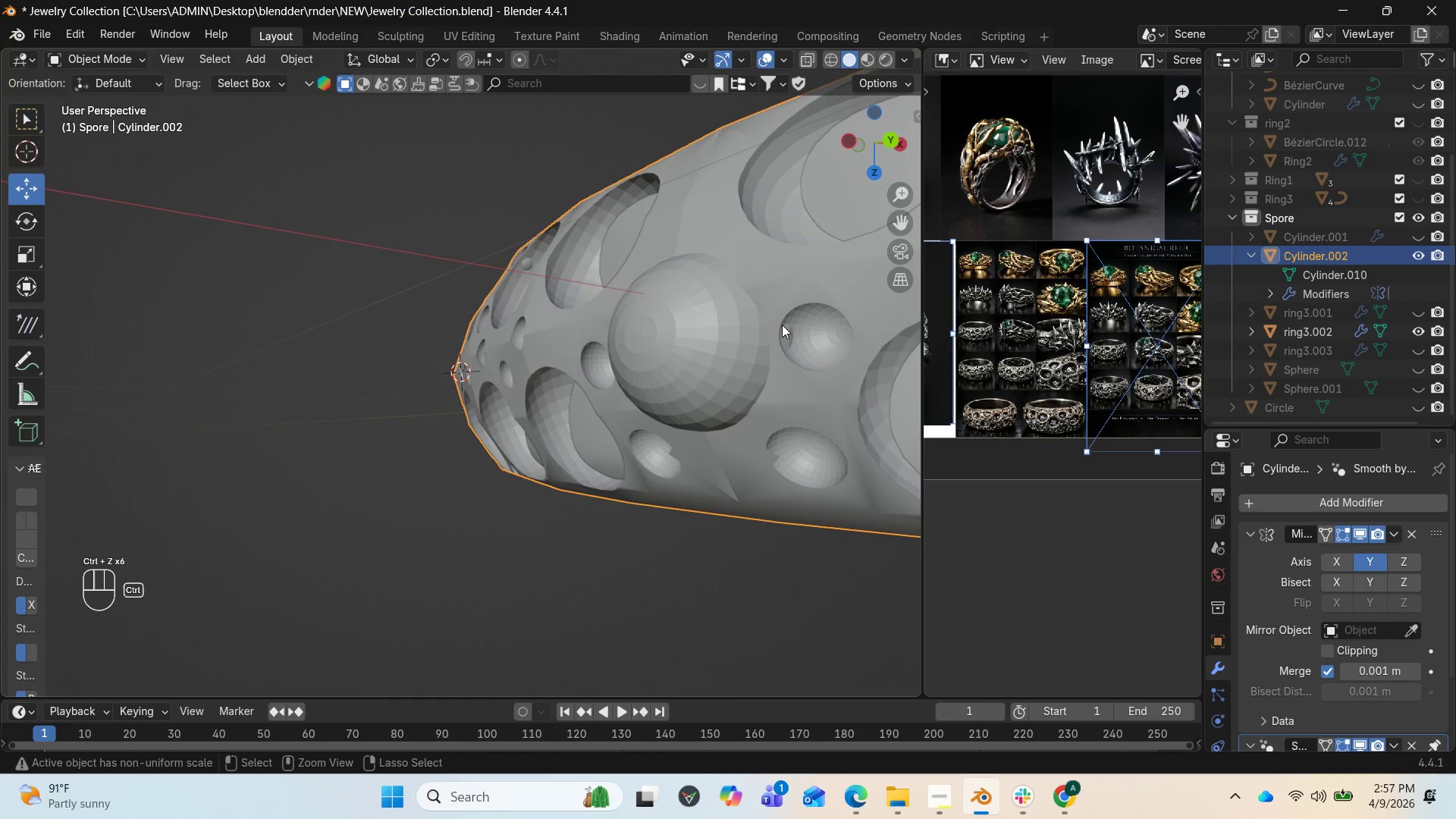 
key(Control+Z)
 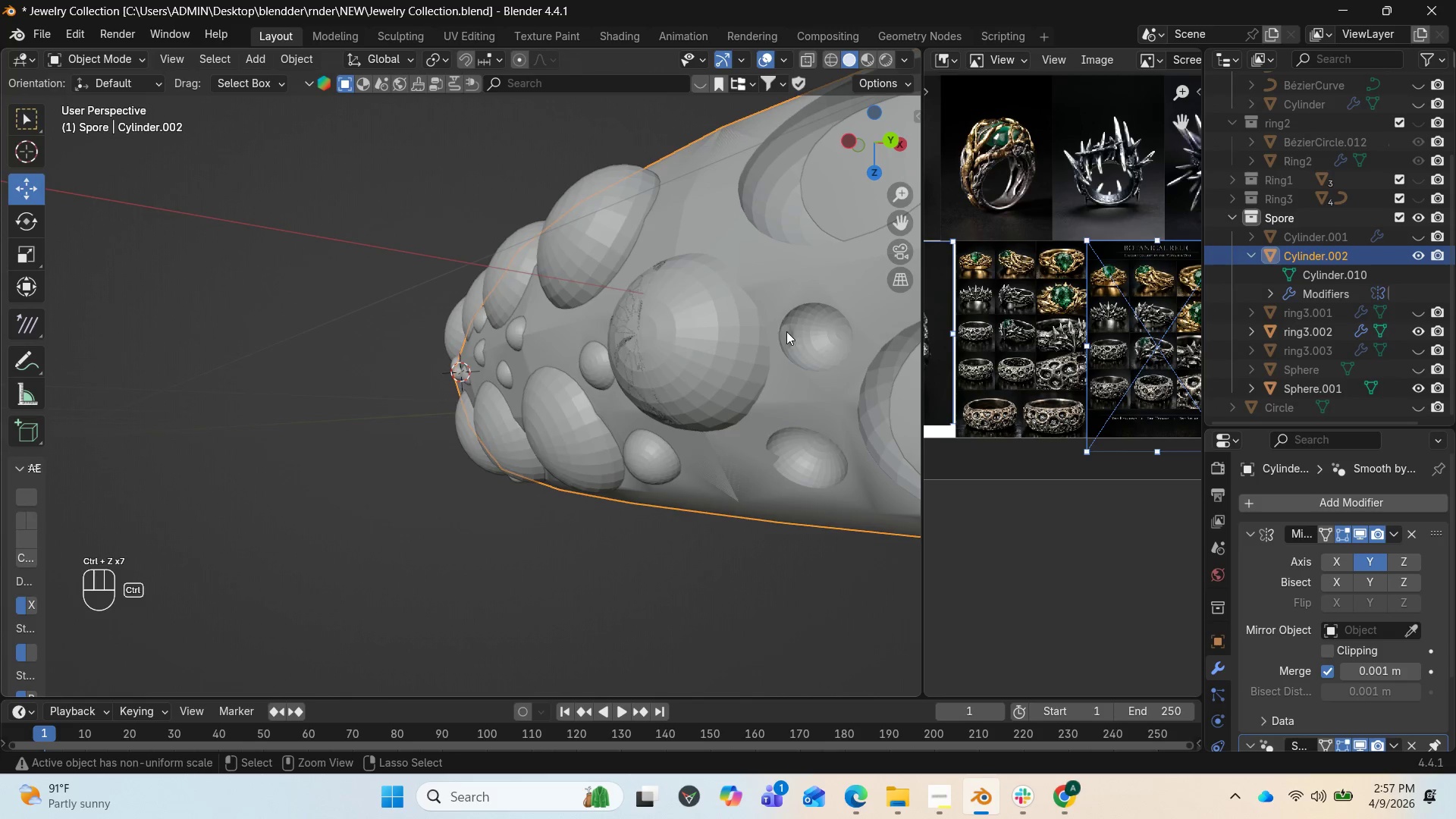 
key(Control+Z)
 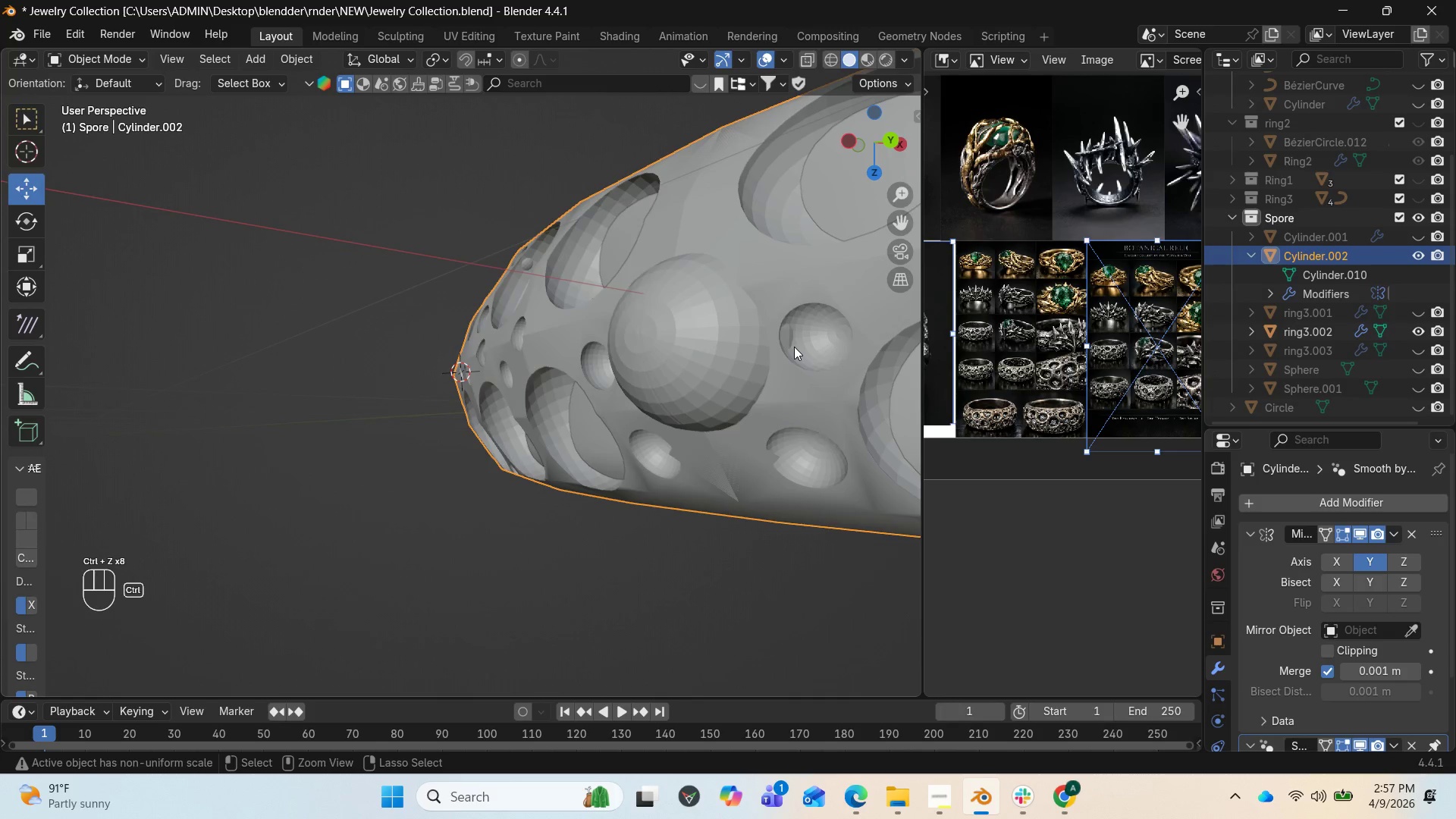 
key(Control+Z)
 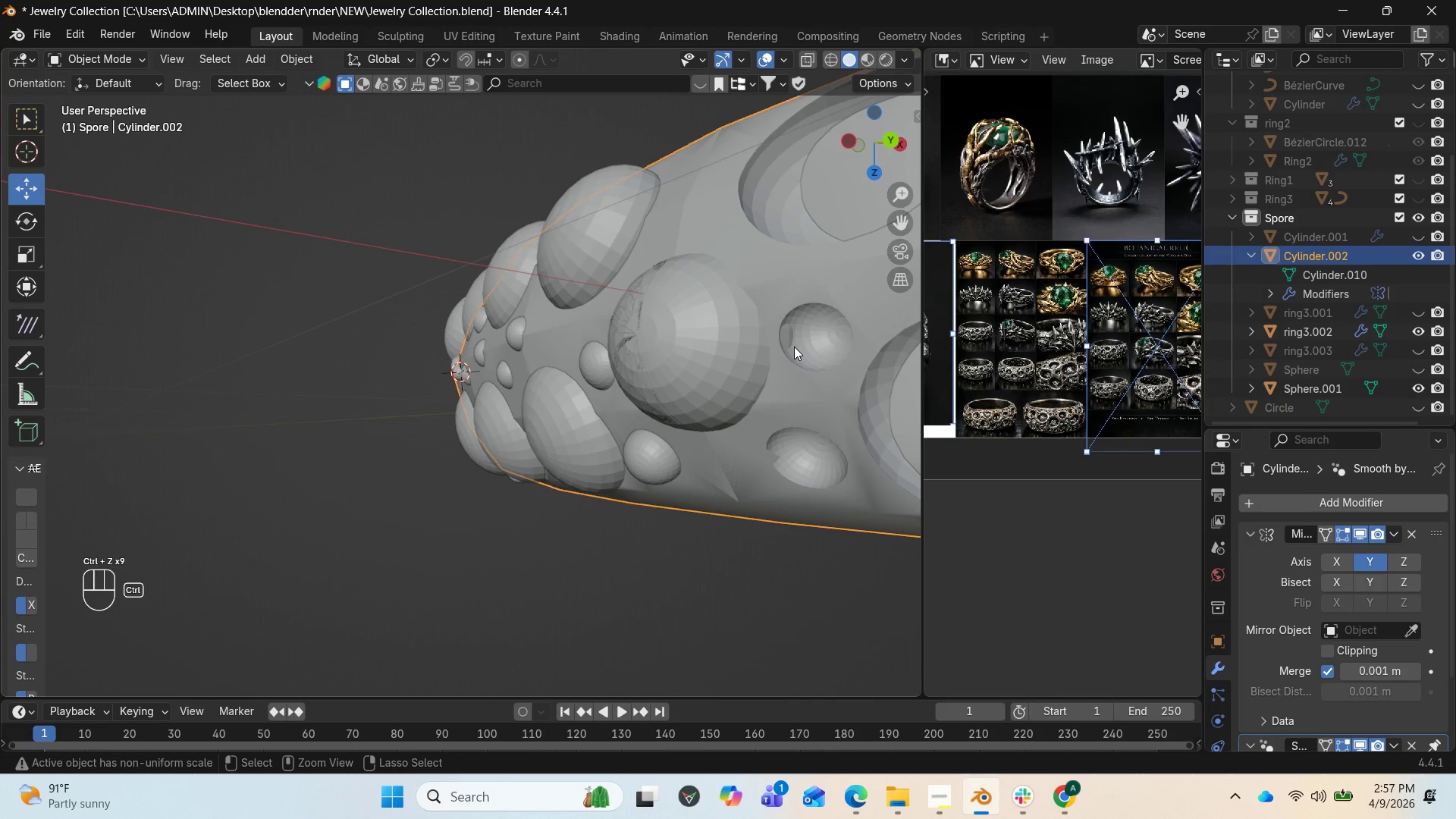 
key(Control+Z)
 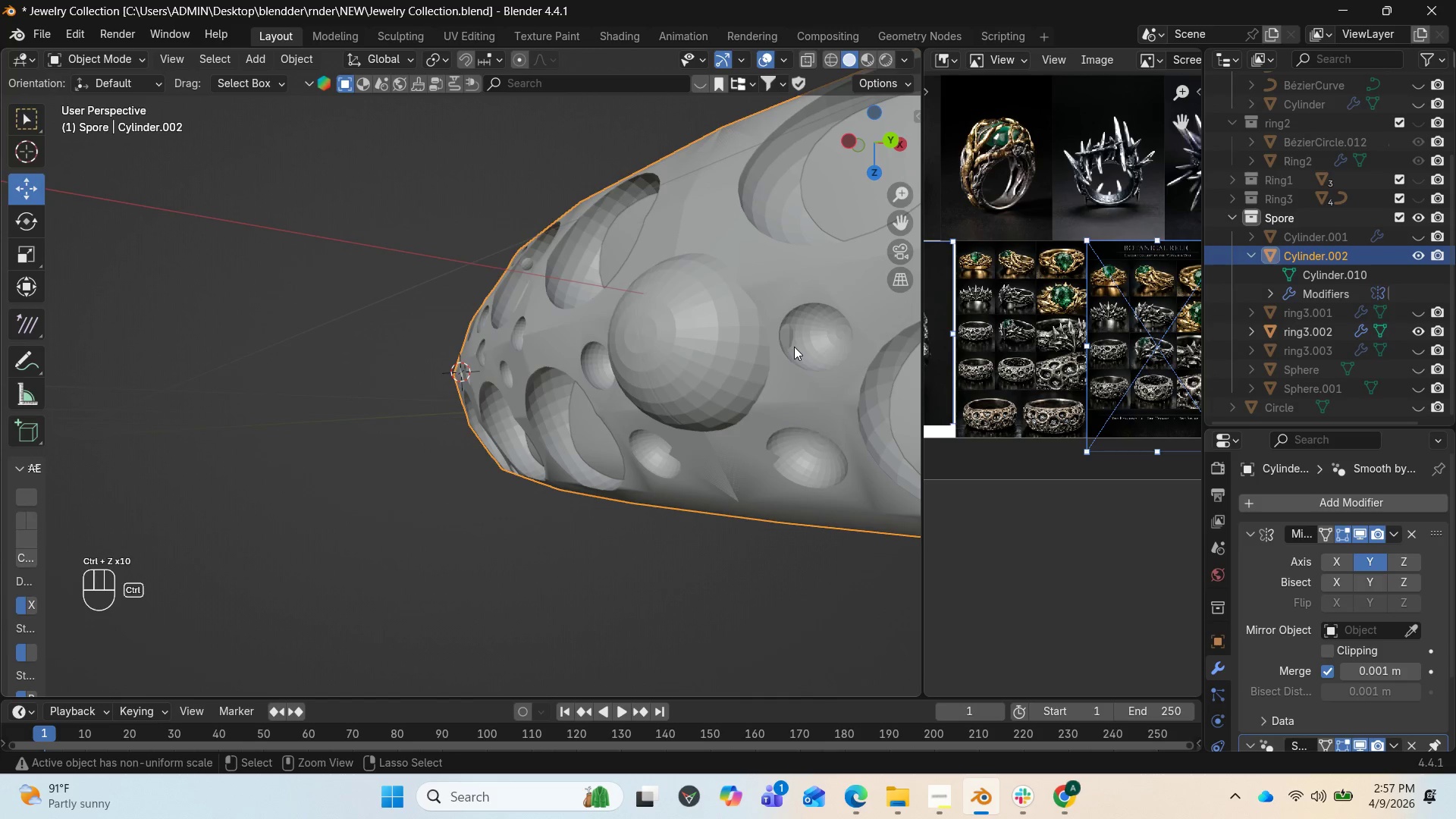 
key(Control+Z)
 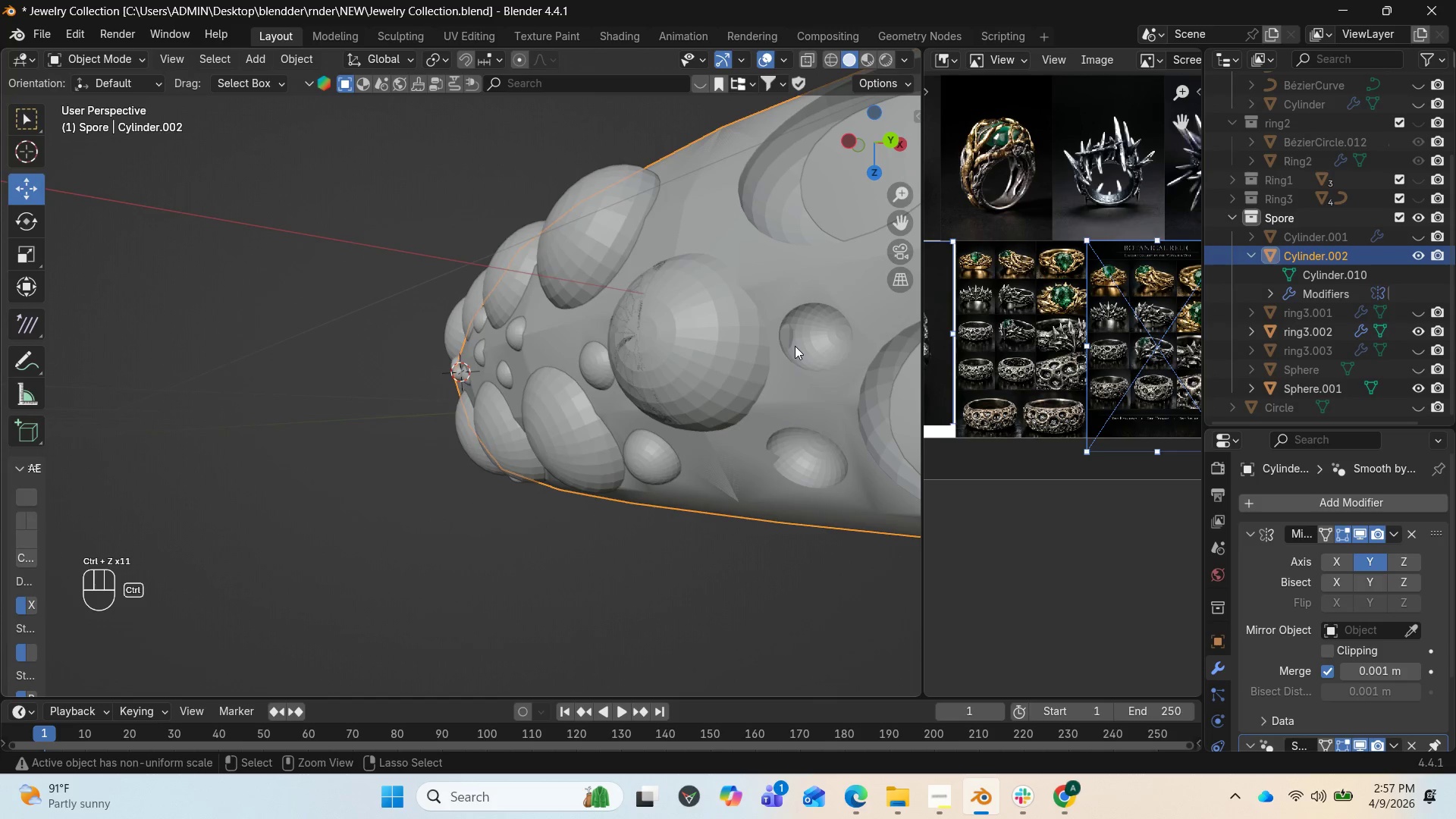 
key(Control+Z)
 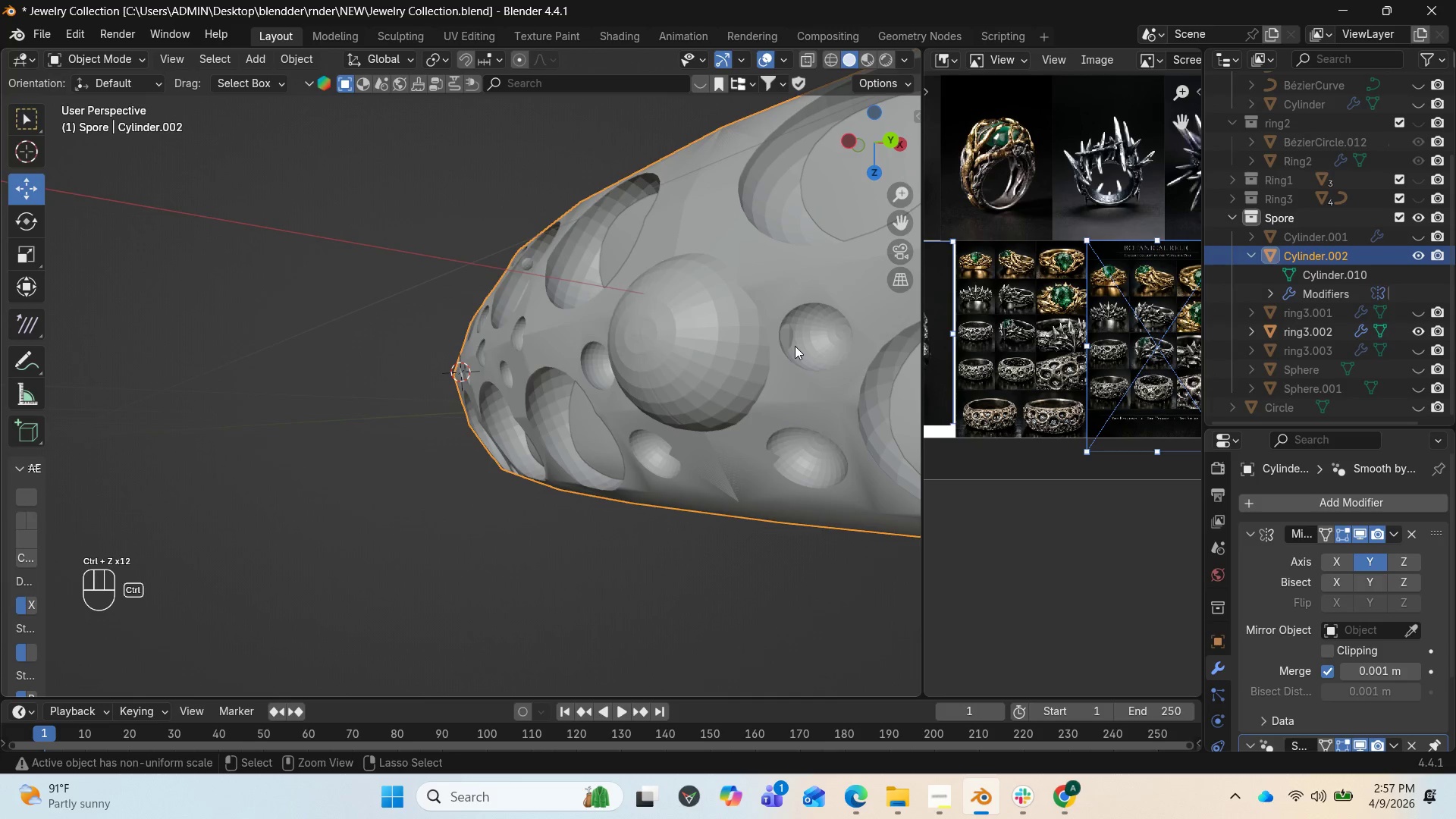 
key(Control+Z)
 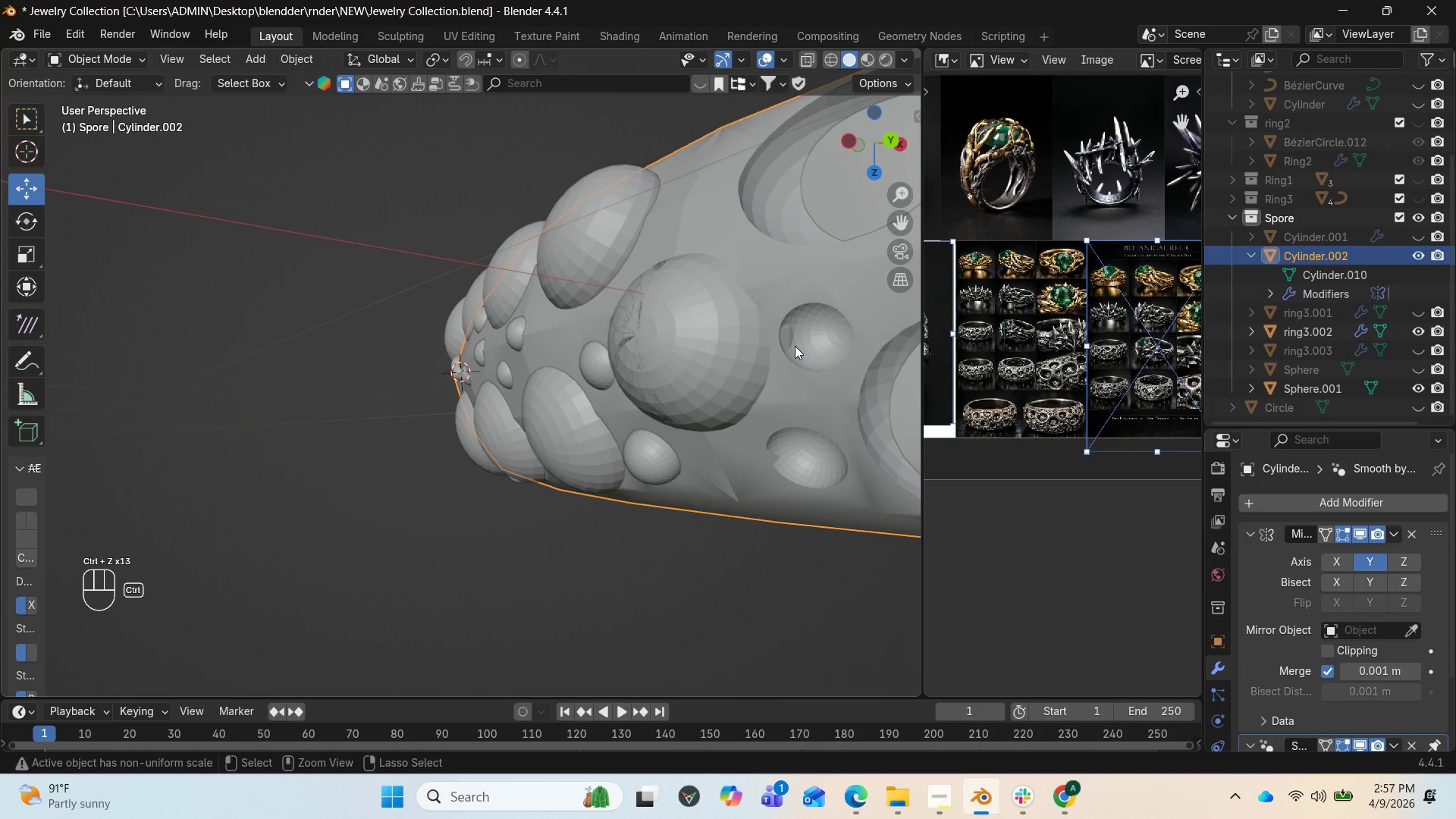 
key(Control+Z)
 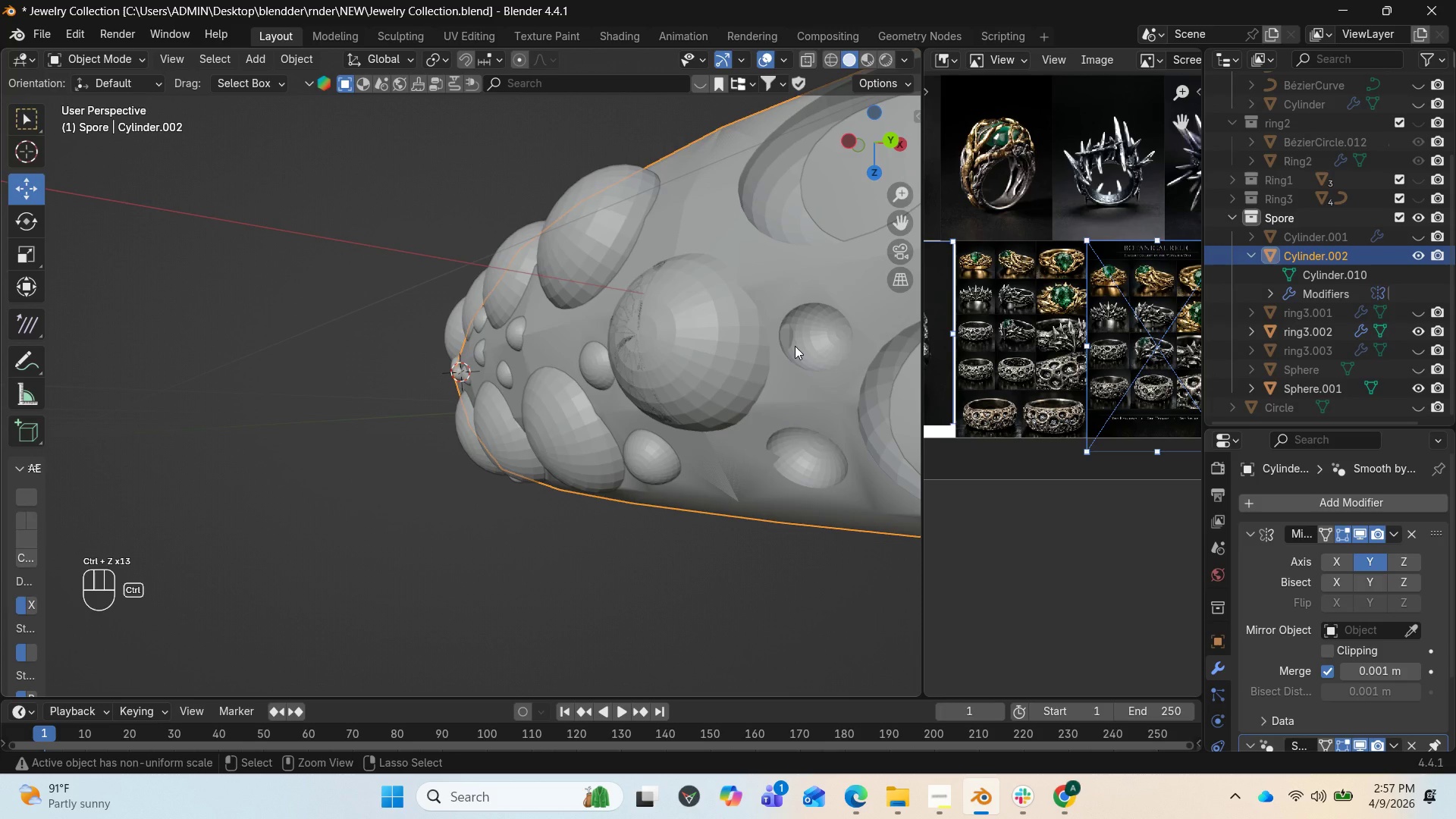 
key(Control+Z)
 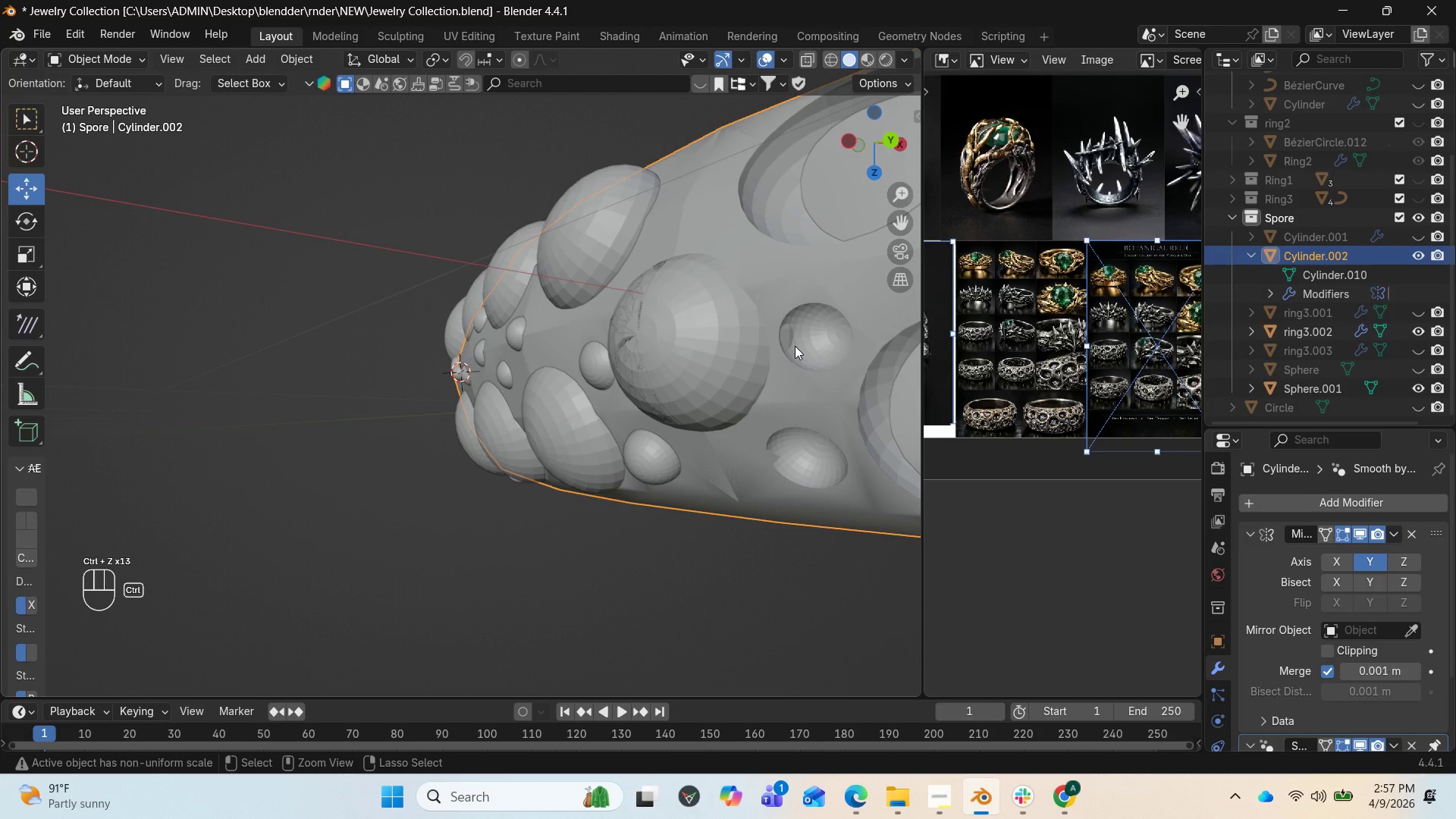 
key(Control+Z)
 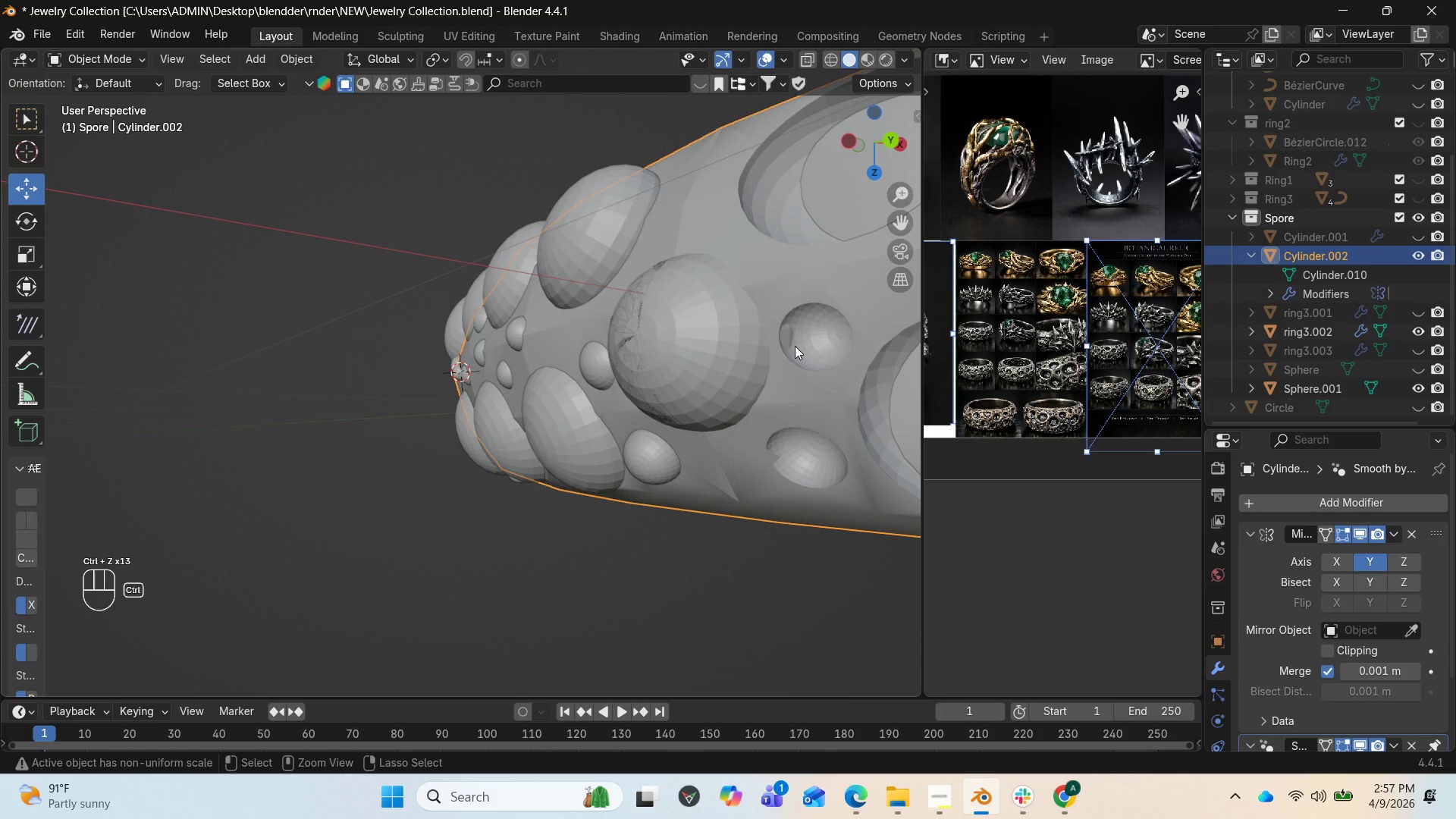 
key(Control+Z)
 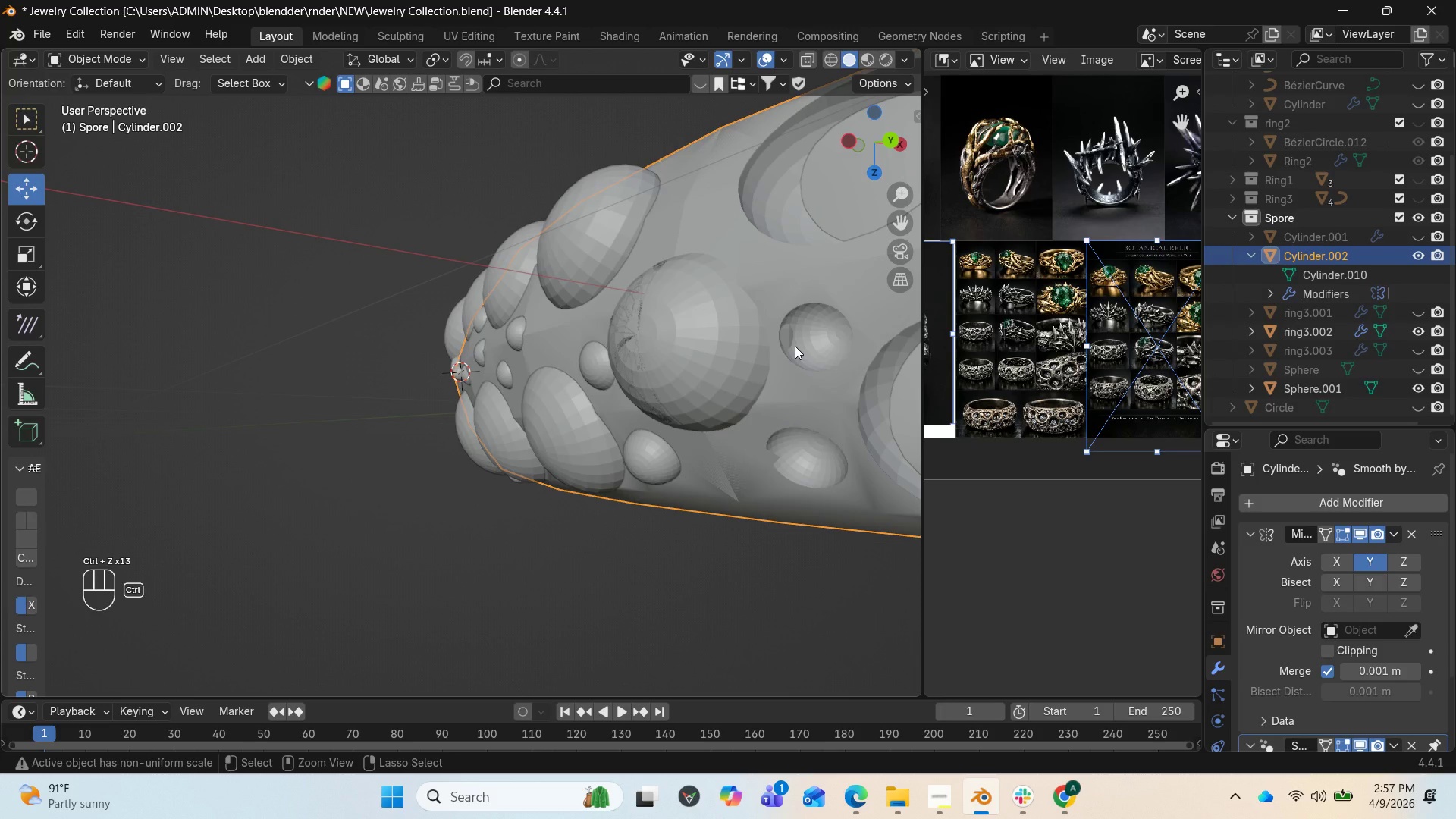 
scroll: coordinate [795, 346], scroll_direction: down, amount: 4.0
 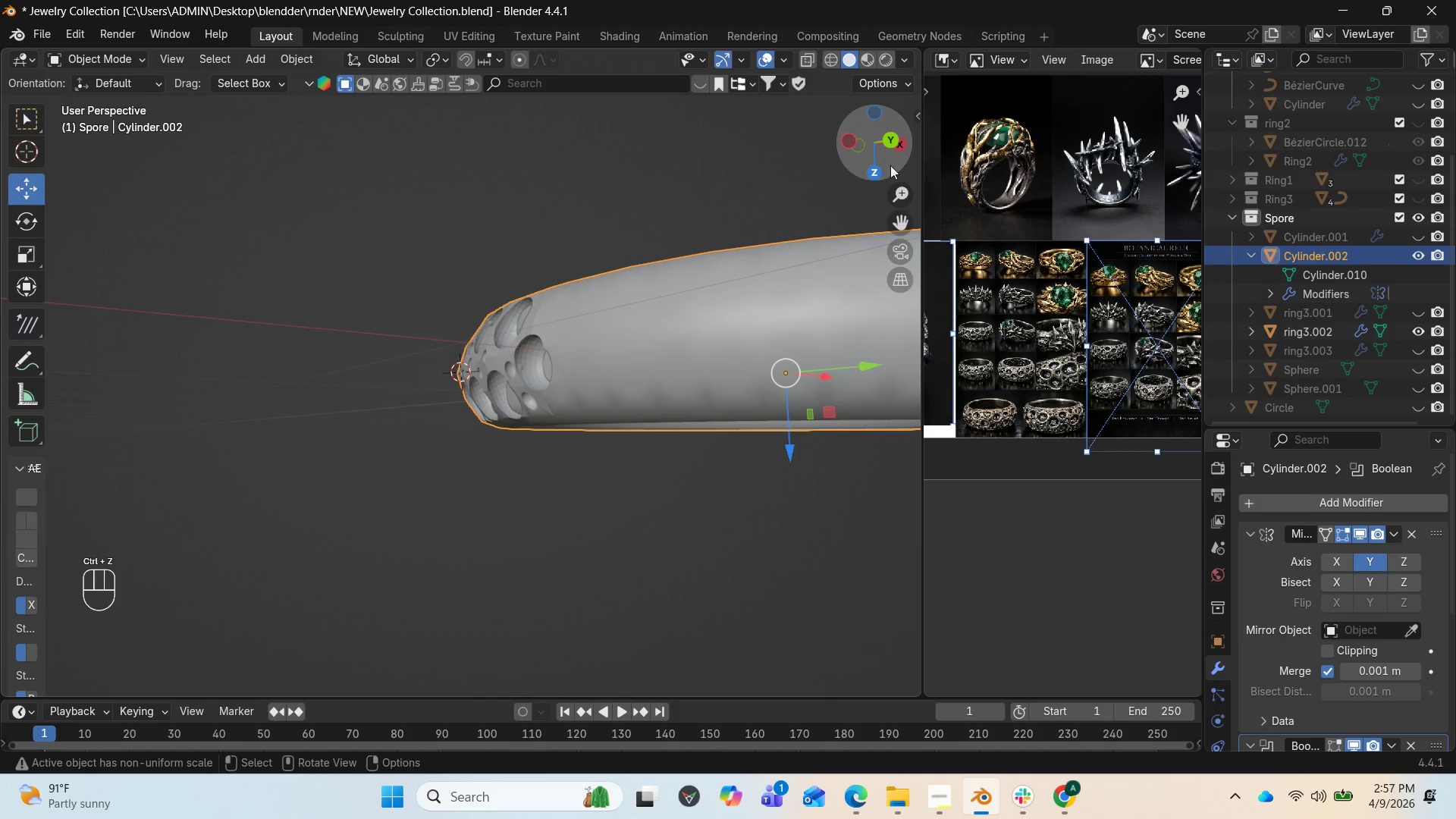 
left_click_drag(start_coordinate=[884, 140], to_coordinate=[120, 174])
 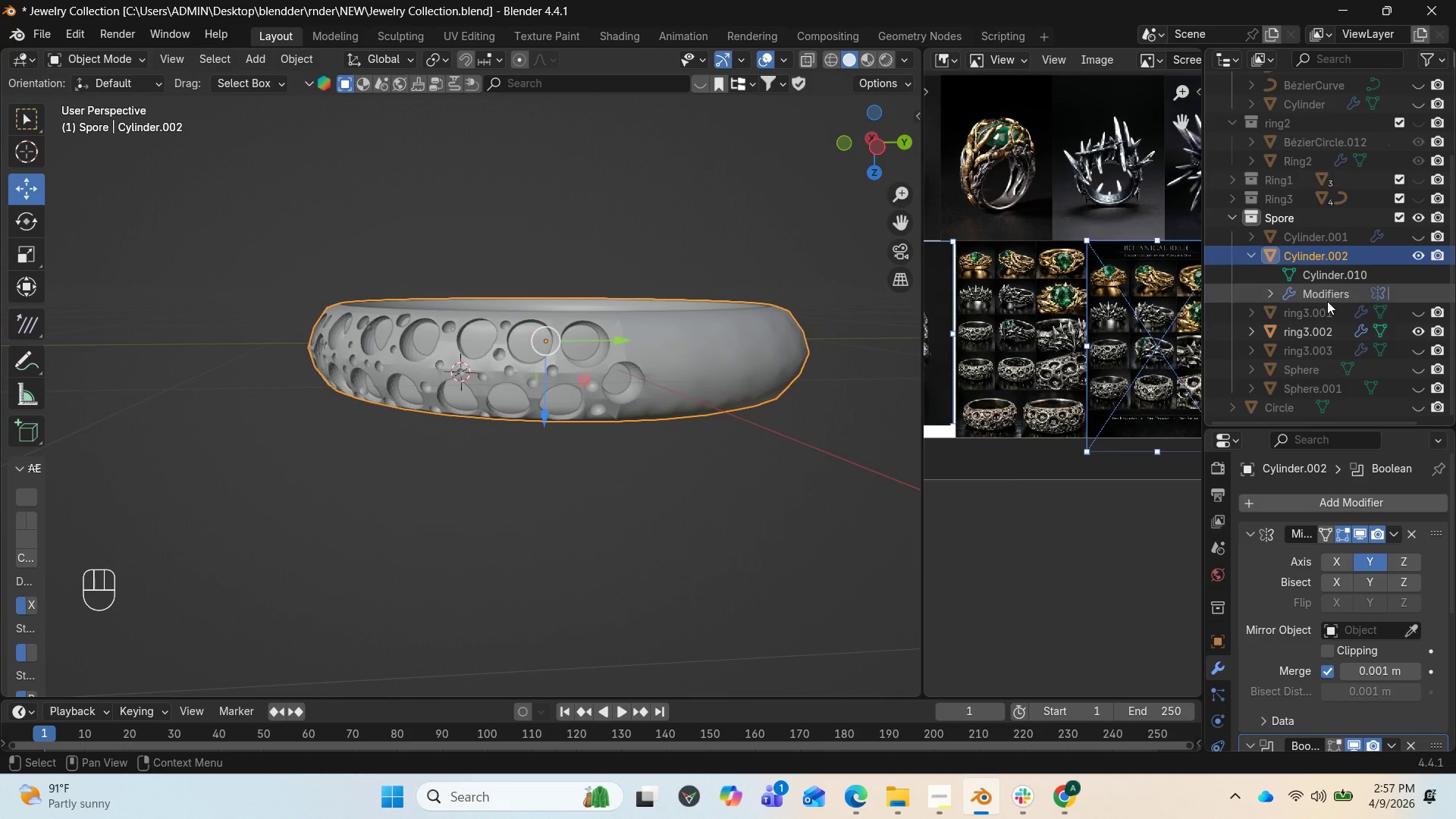 
scroll: coordinate [1364, 360], scroll_direction: down, amount: 2.0
 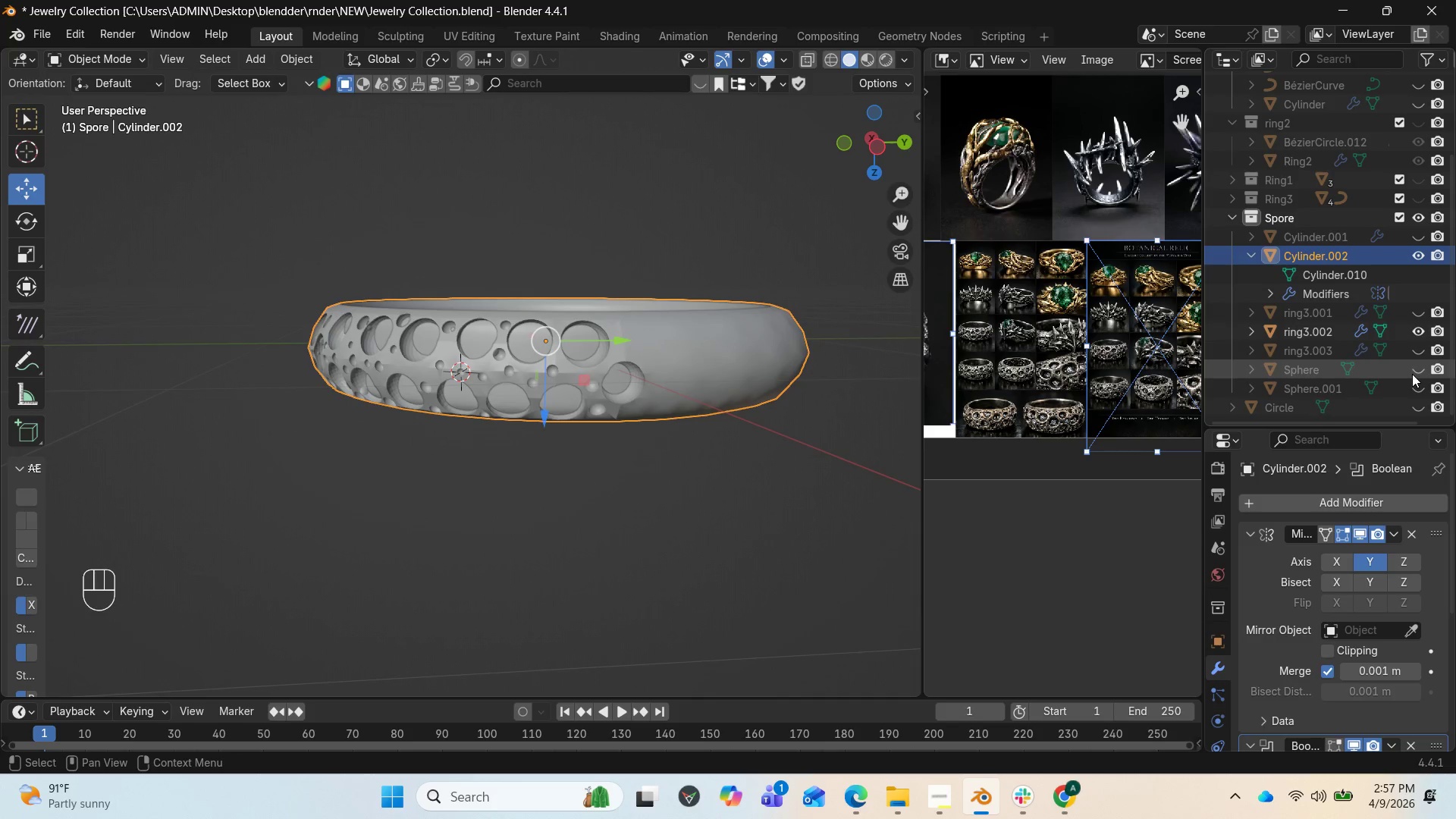 
left_click([1412, 391])
 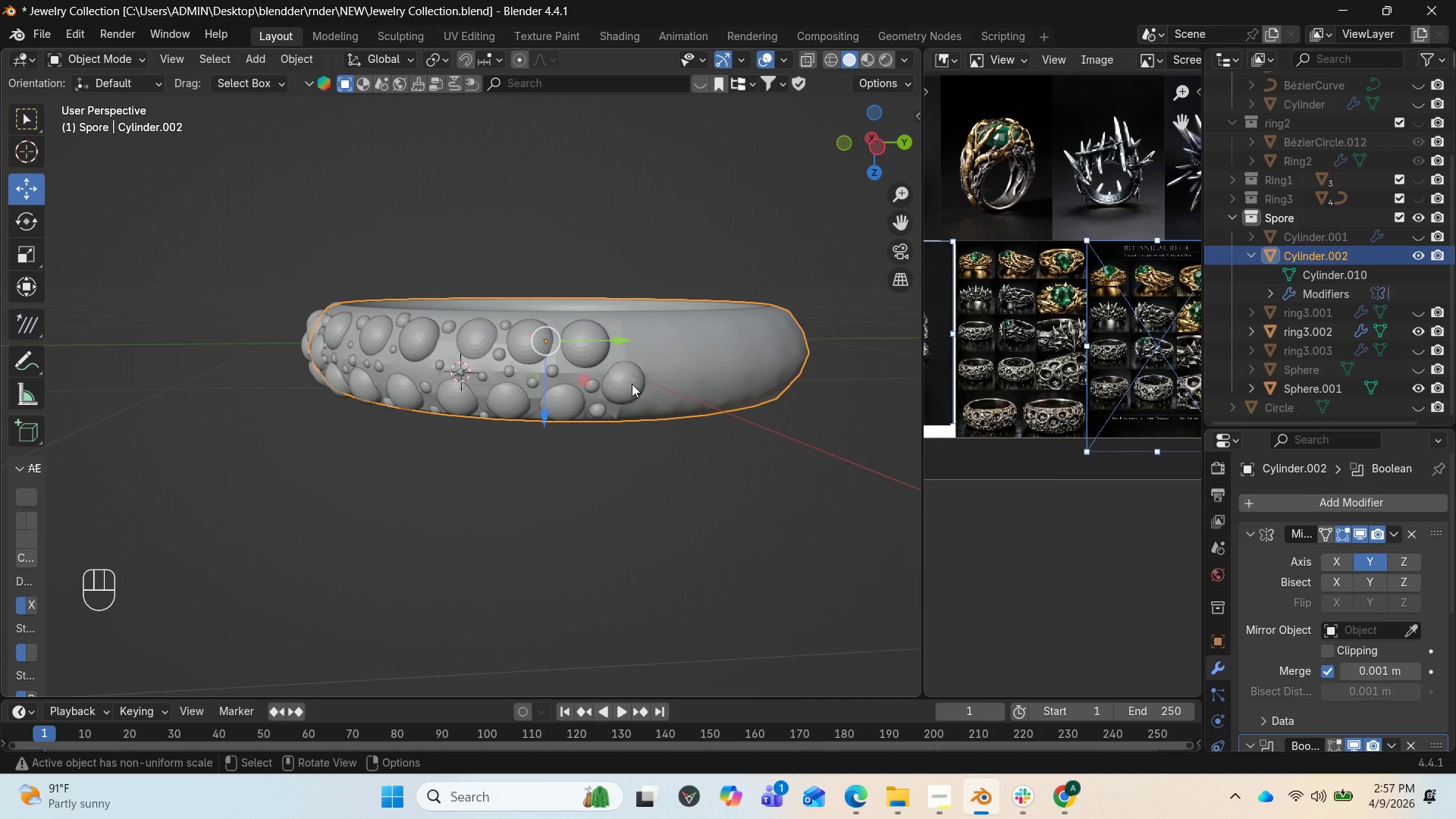 
key(Tab)
 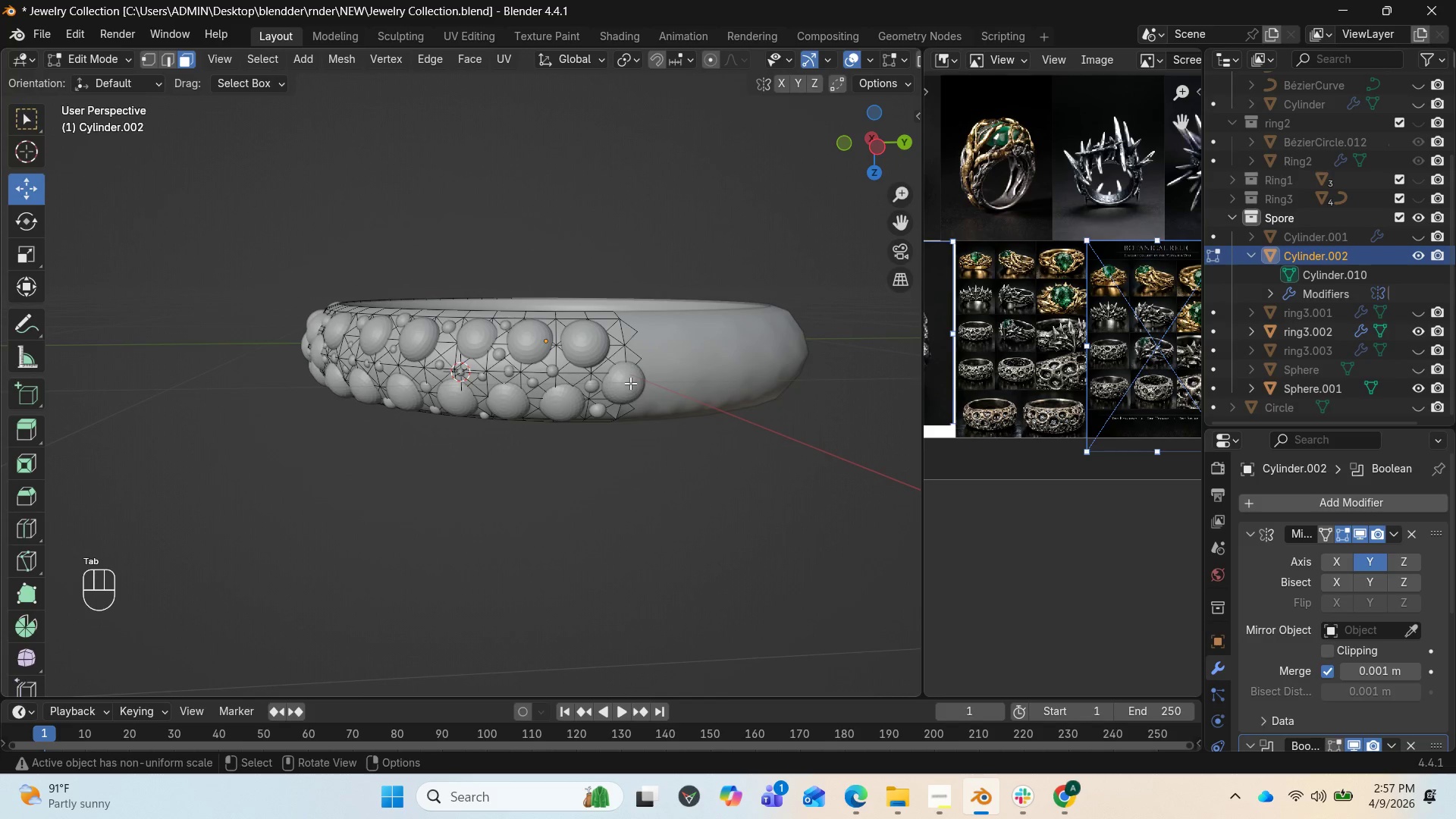 
left_click([629, 383])
 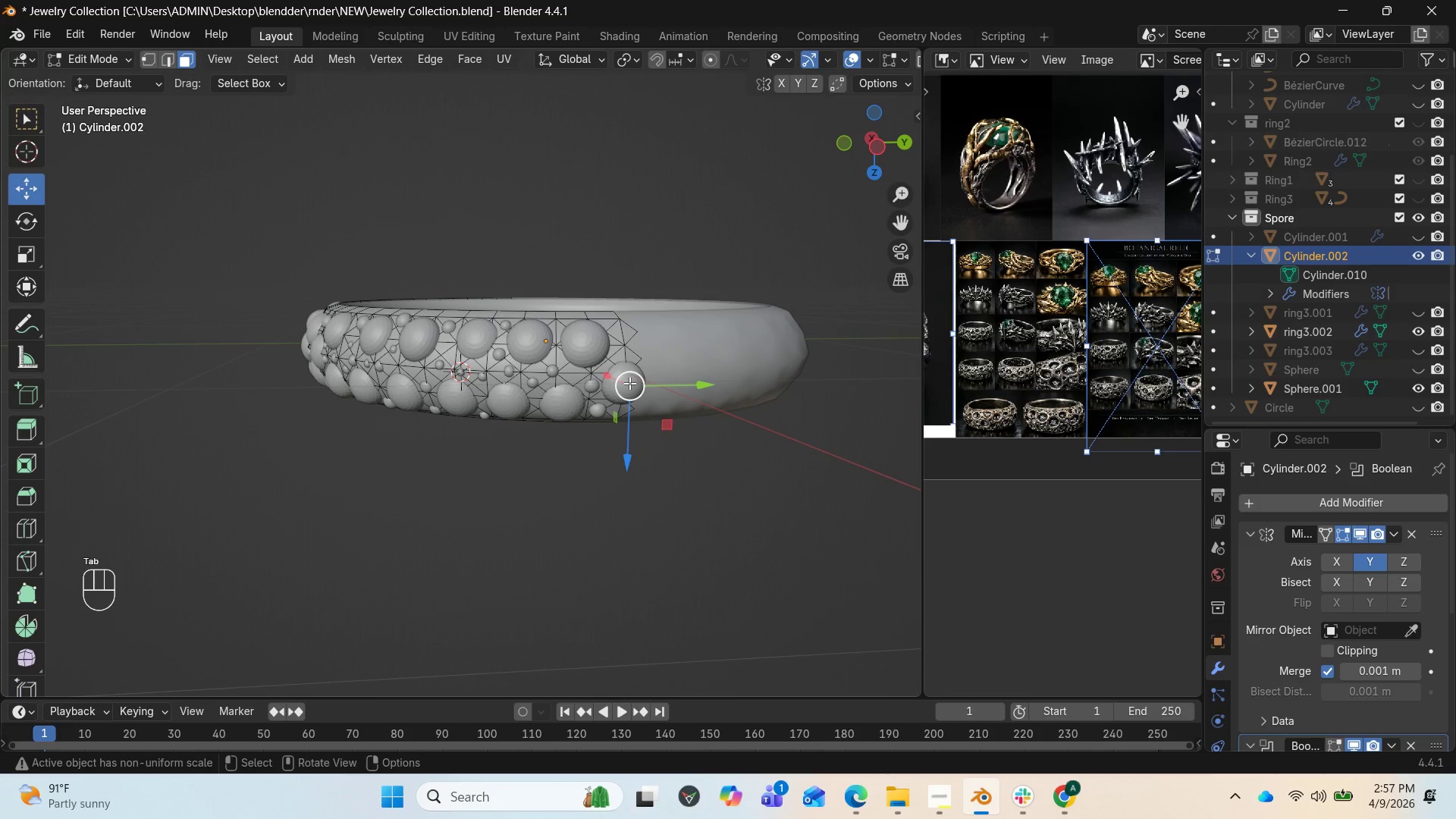 
key(Tab)
 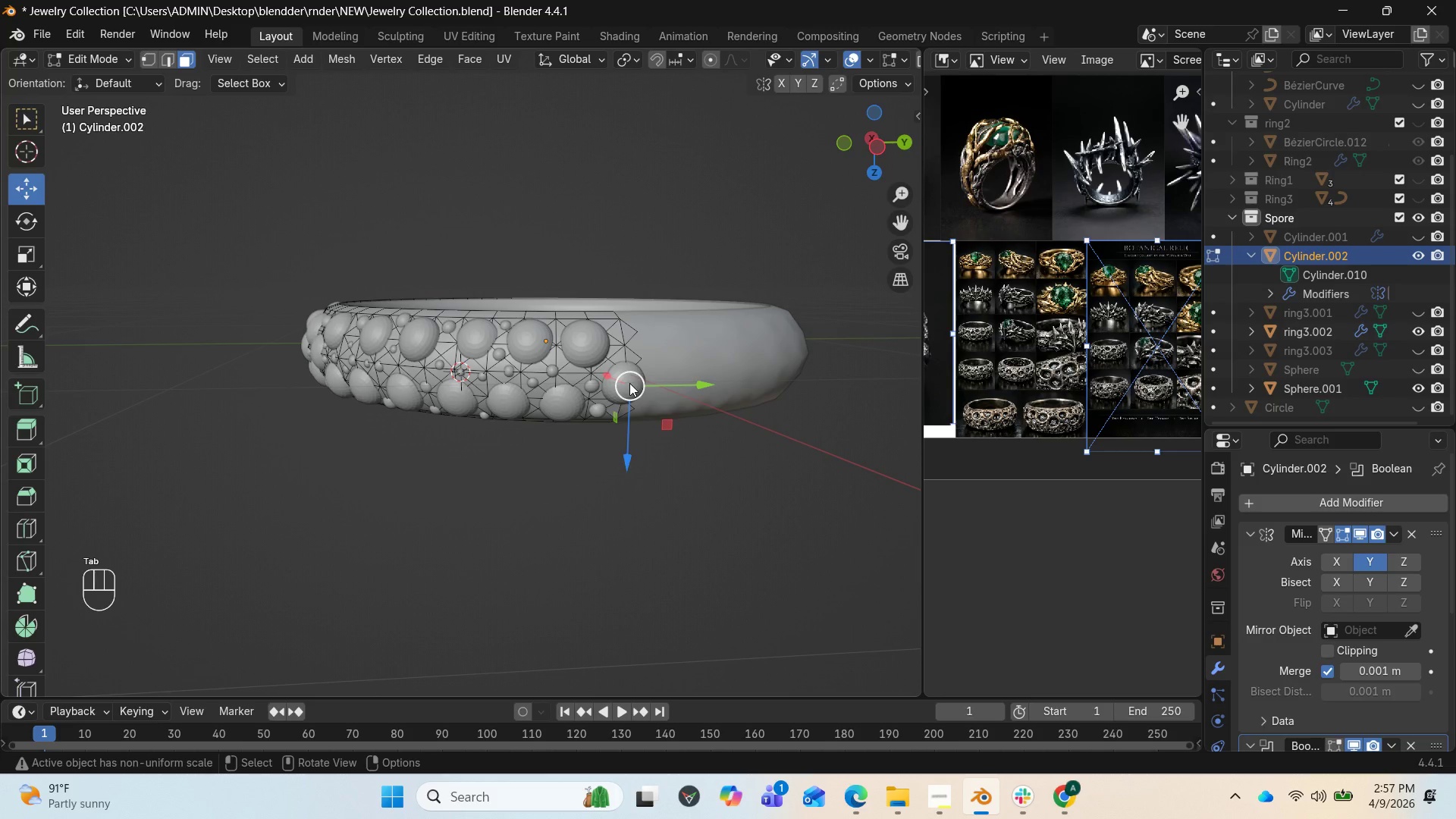 
key(Tab)
 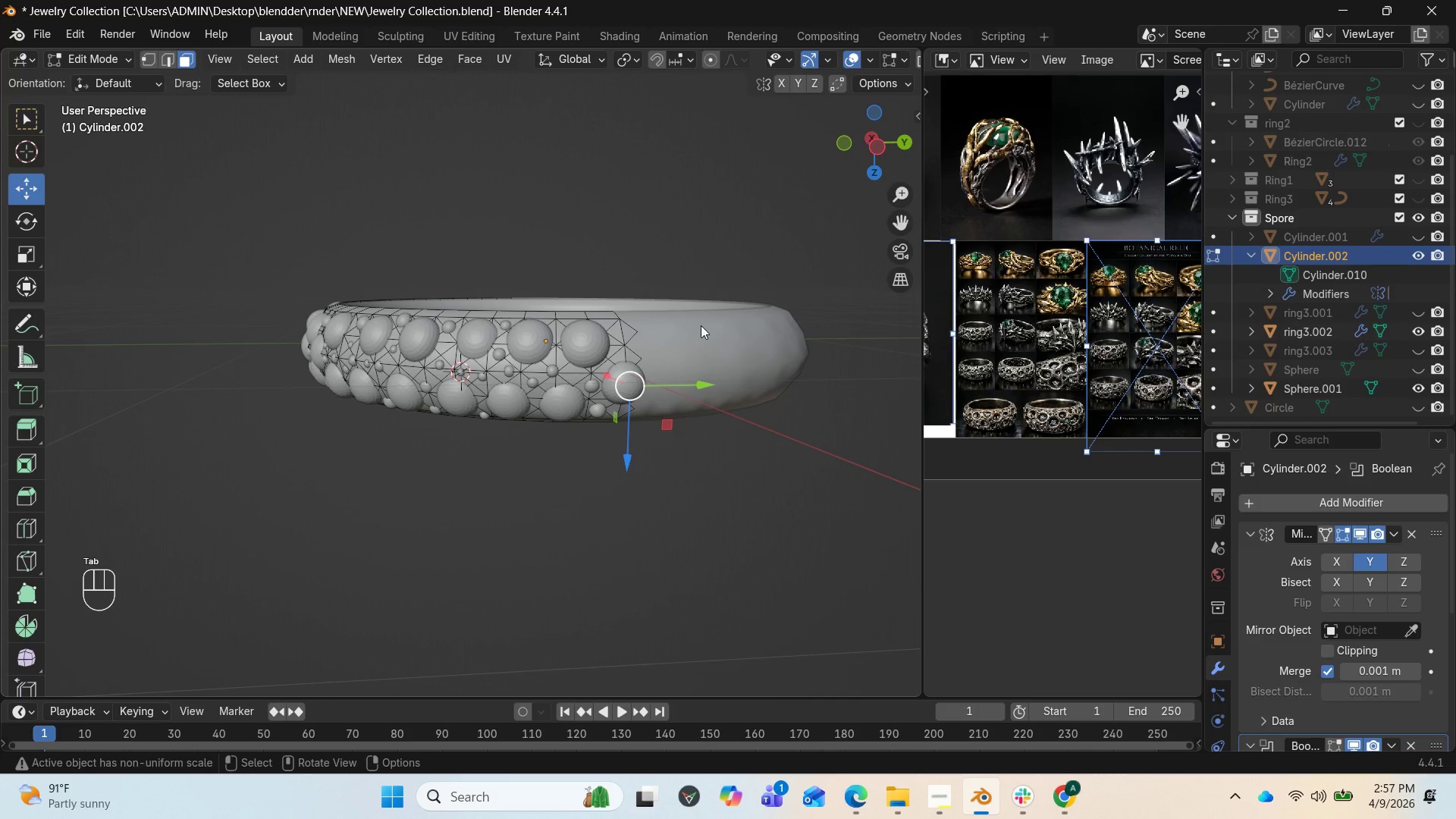 
key(Tab)
 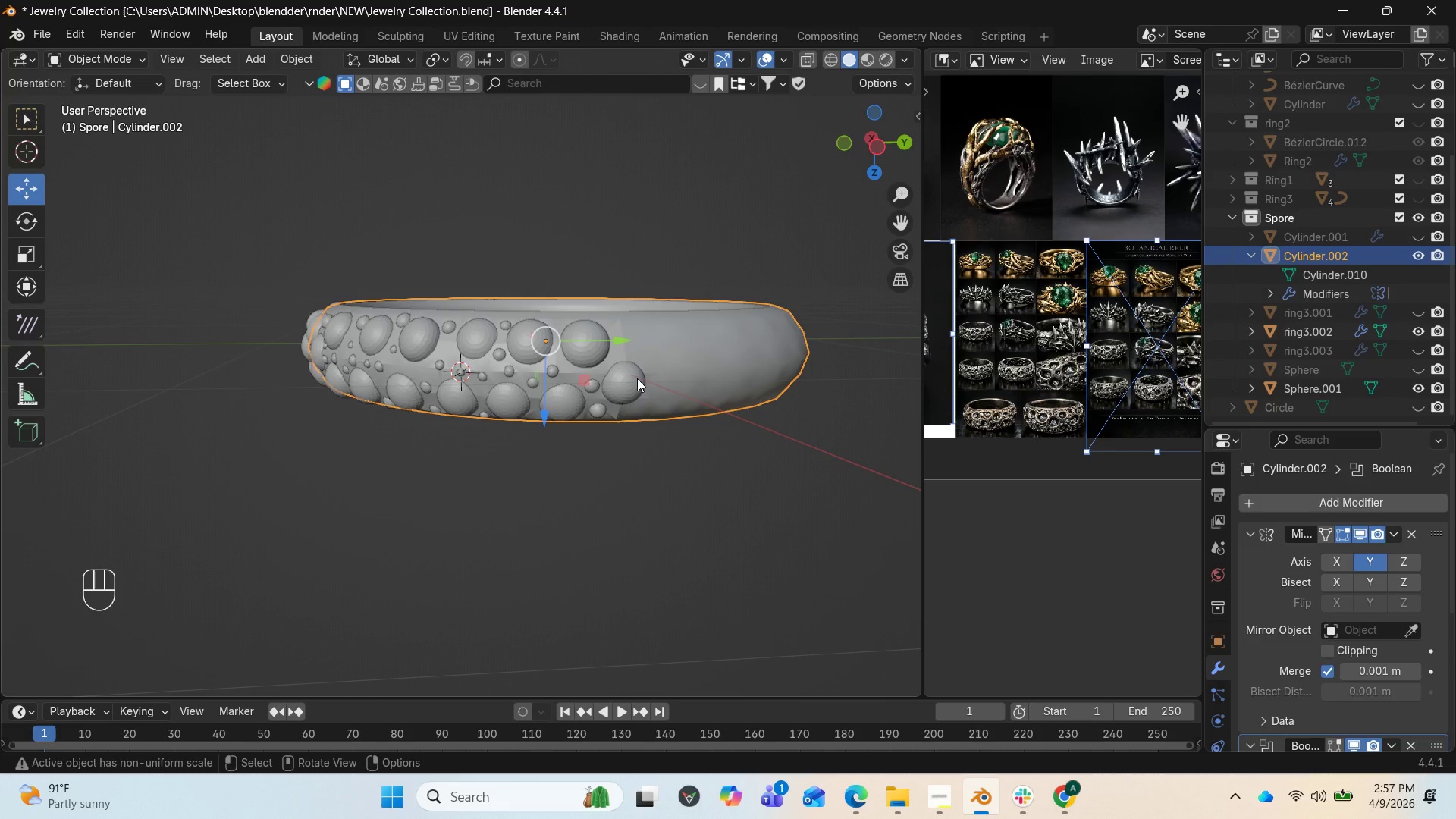 
left_click([637, 379])
 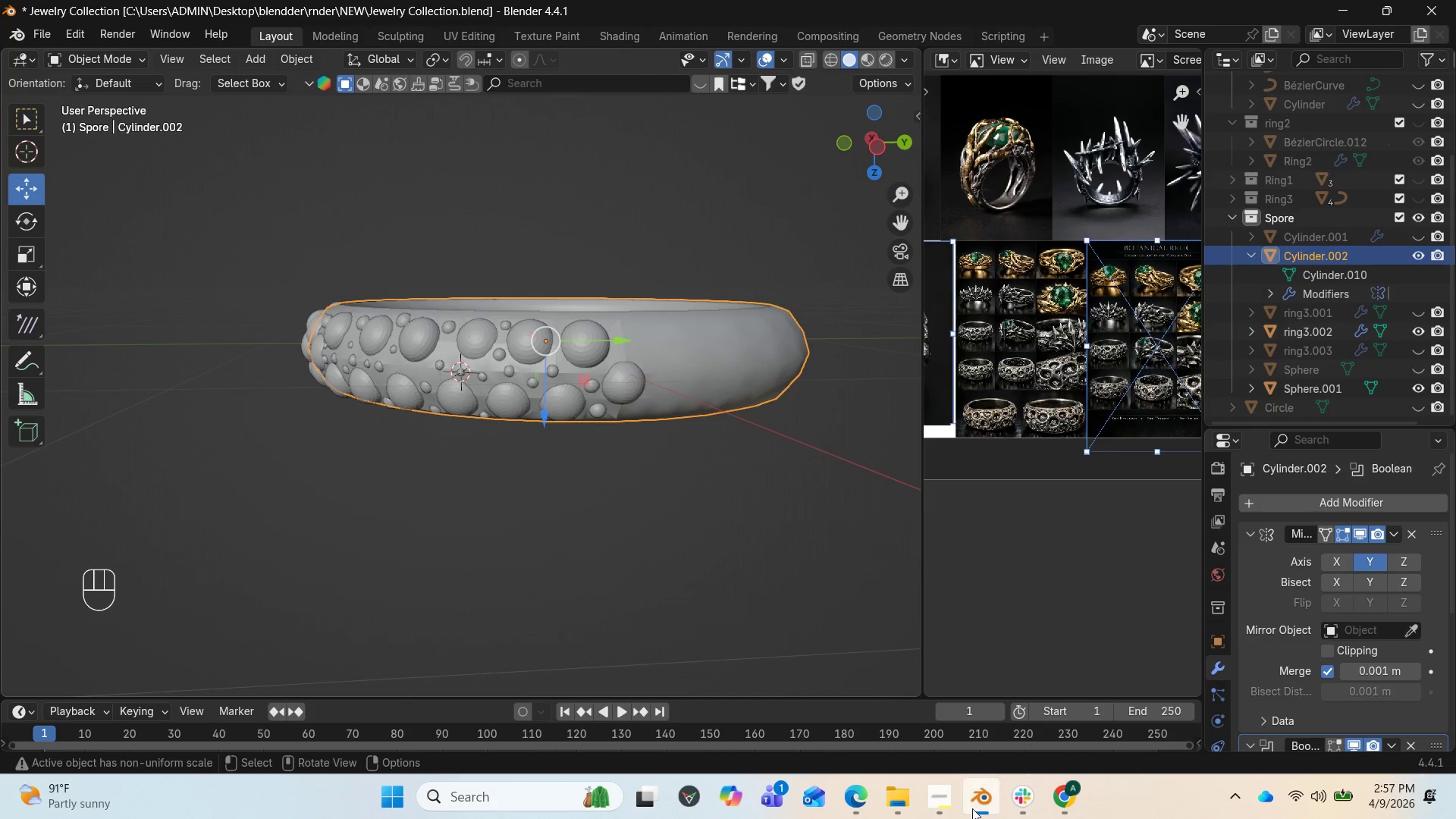 
left_click([935, 799])